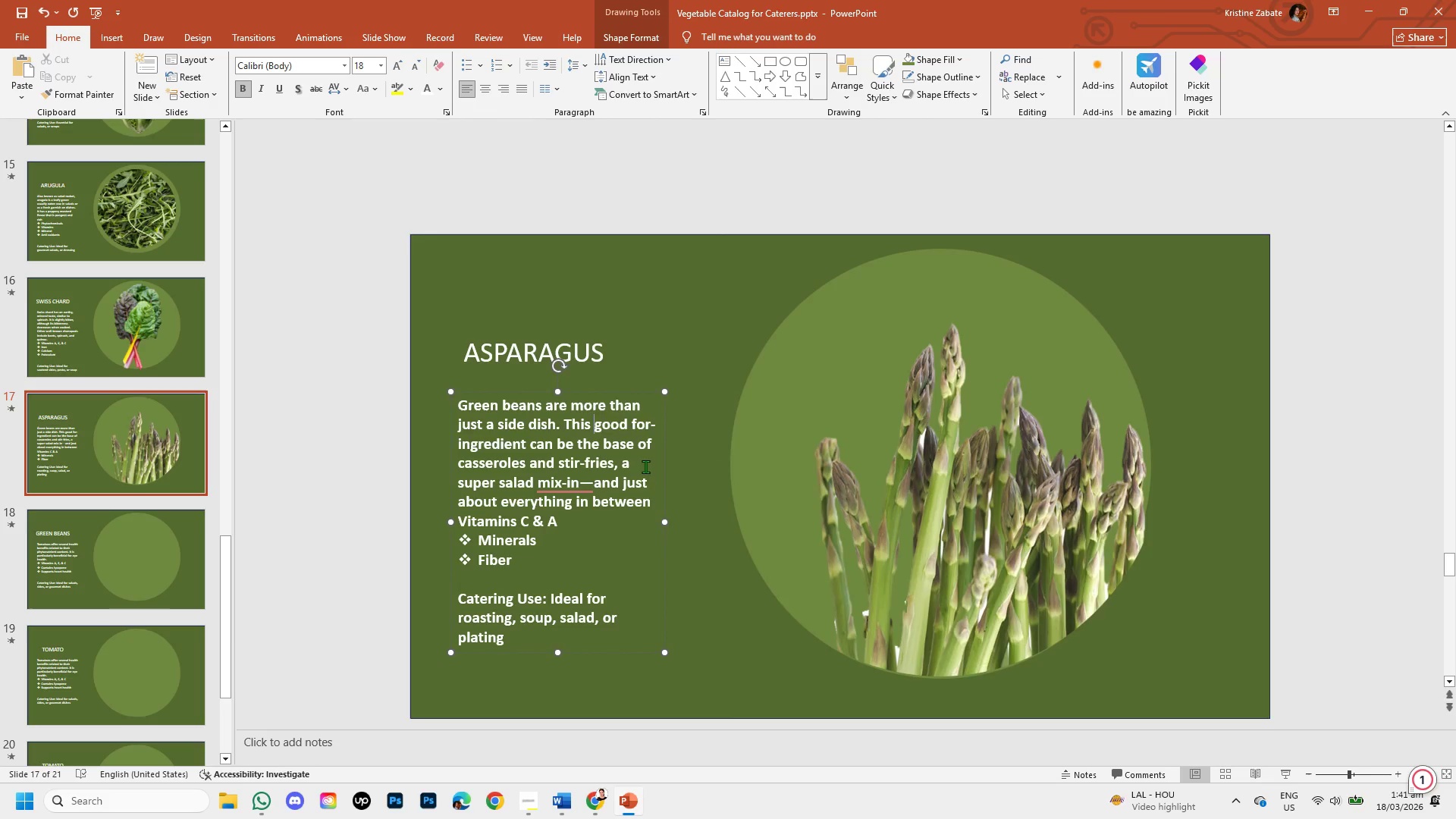 
key(Shift+ArrowRight)
 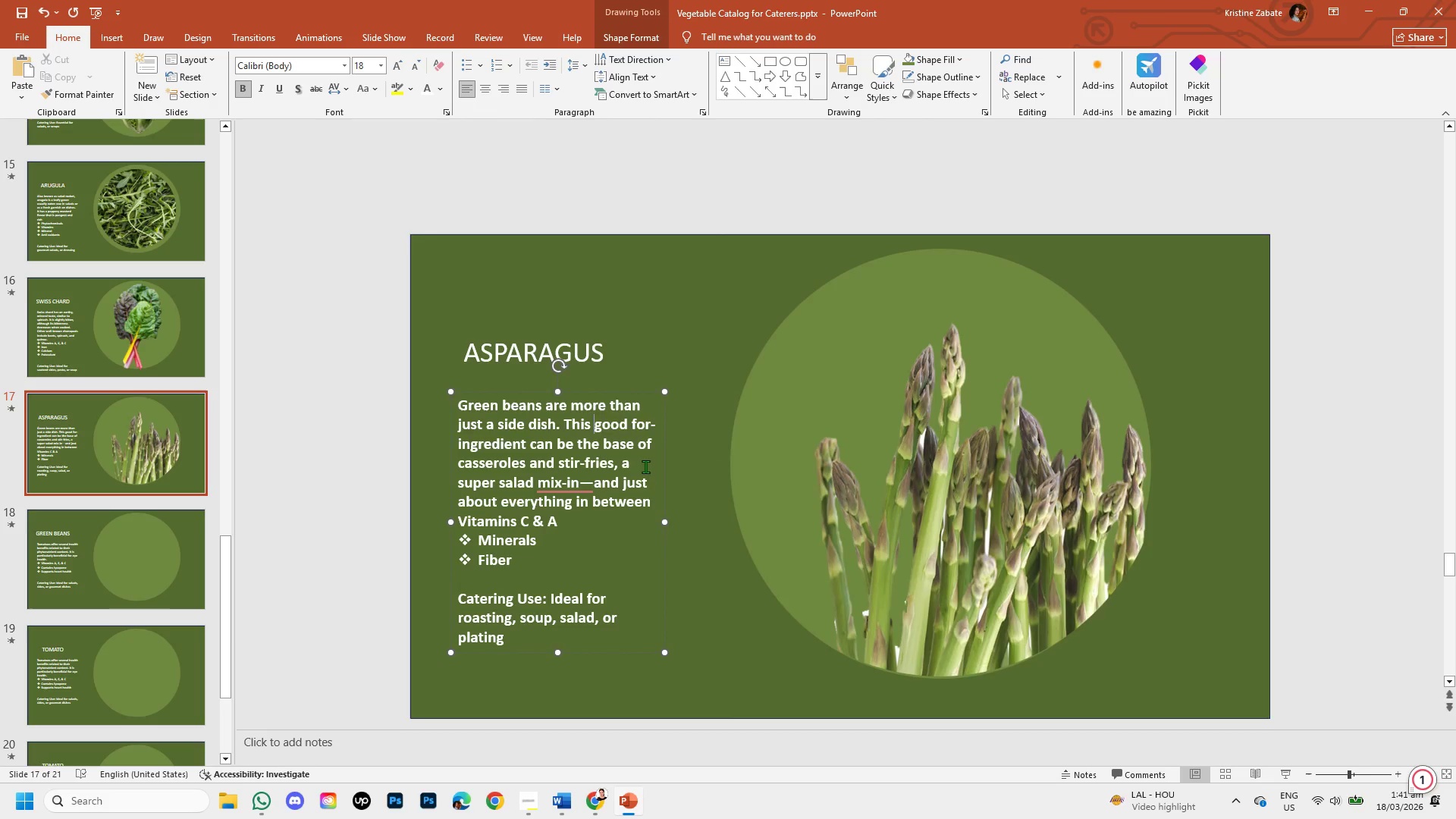 
key(Shift+ArrowRight)
 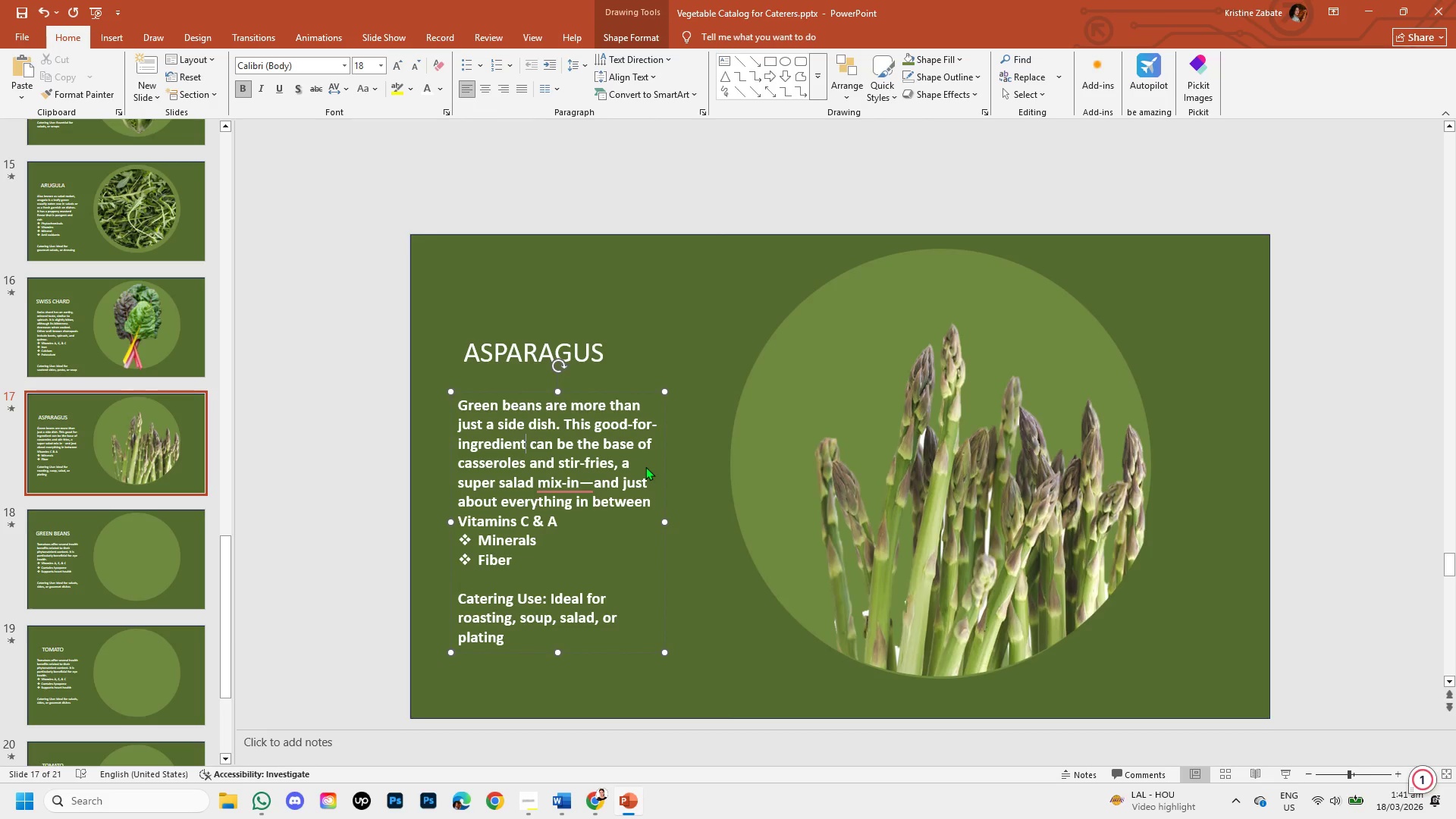 
key(Shift+ArrowRight)
 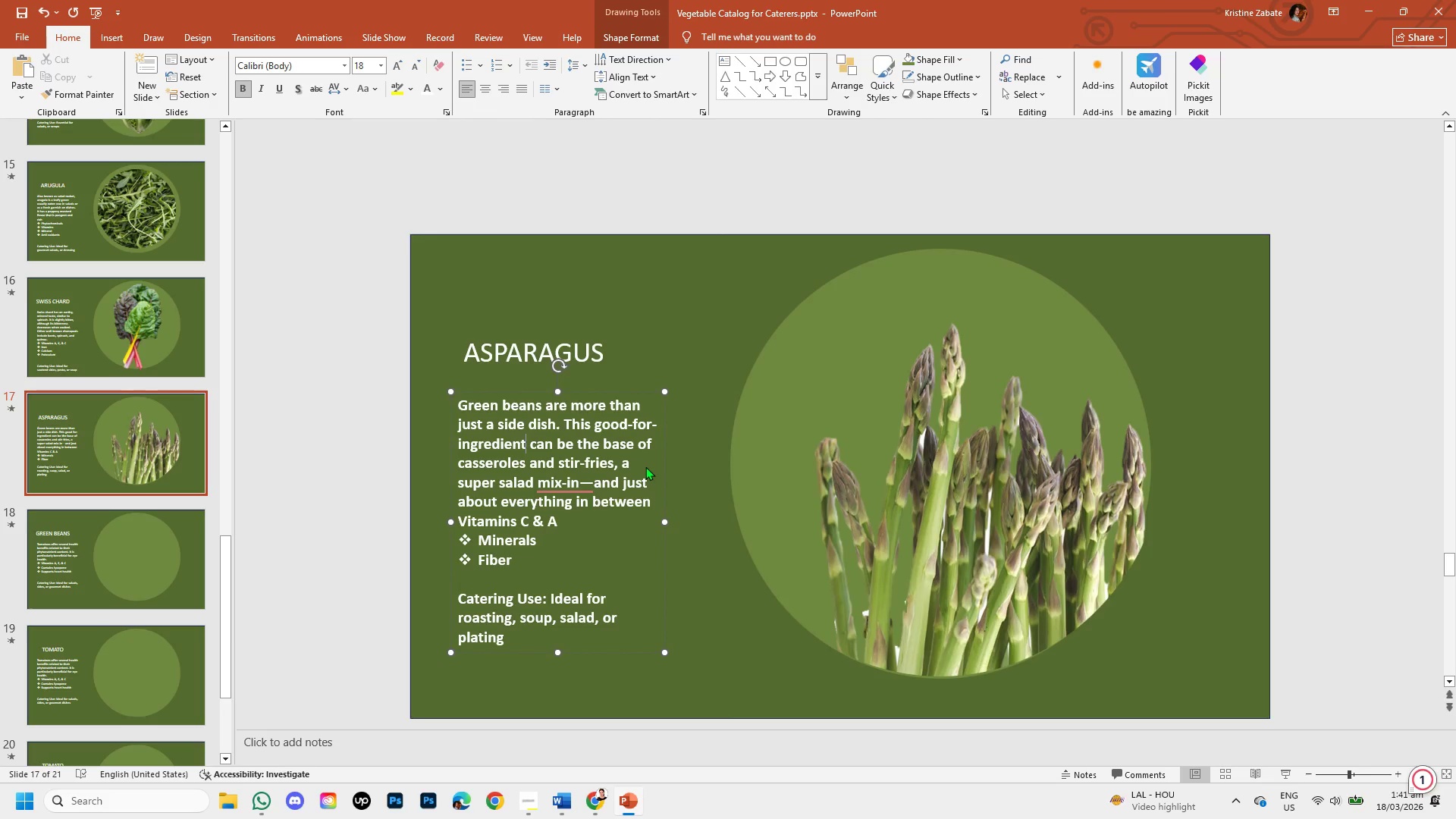 
key(Shift+ArrowRight)
 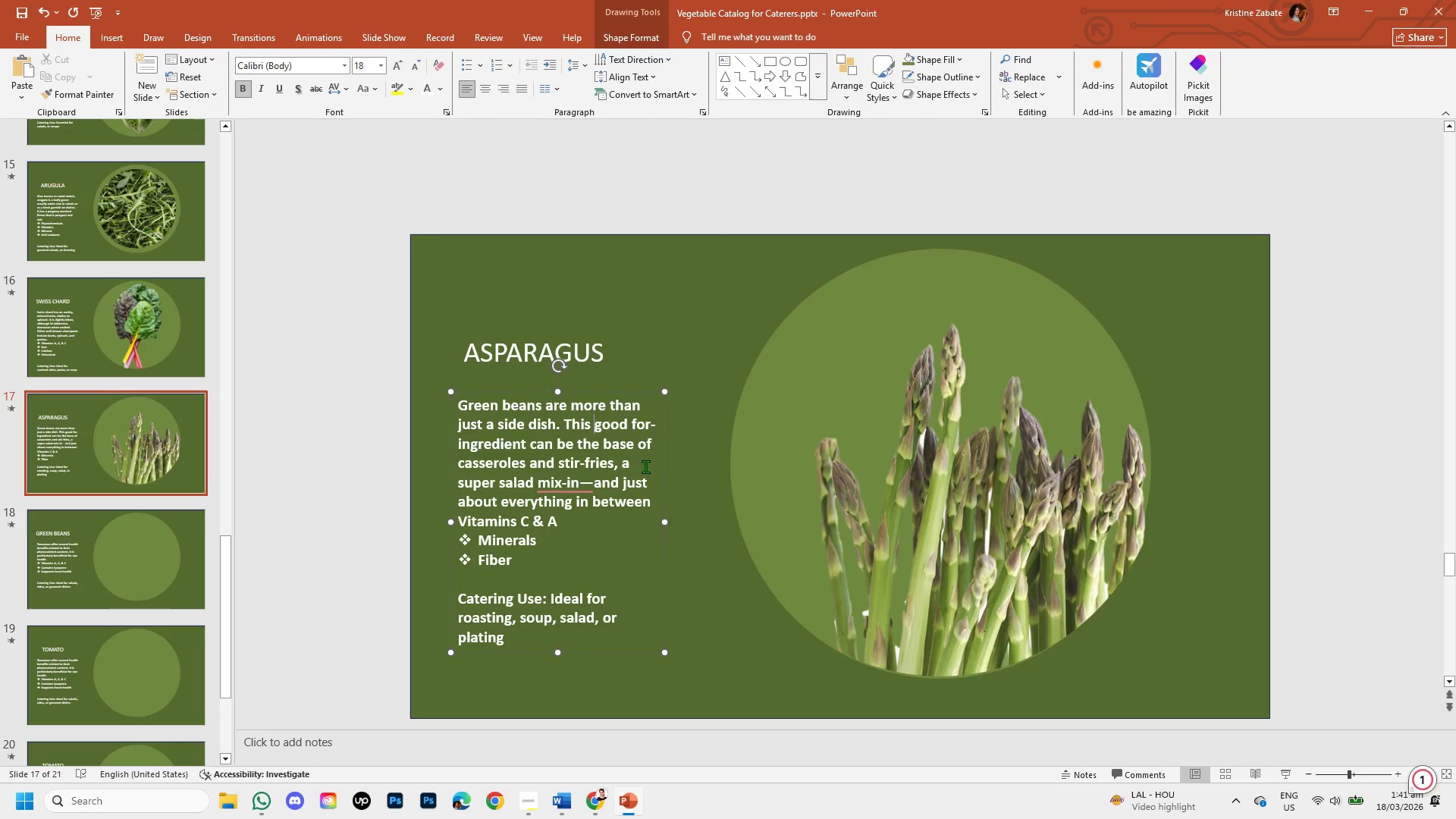 
key(Shift+ArrowRight)
 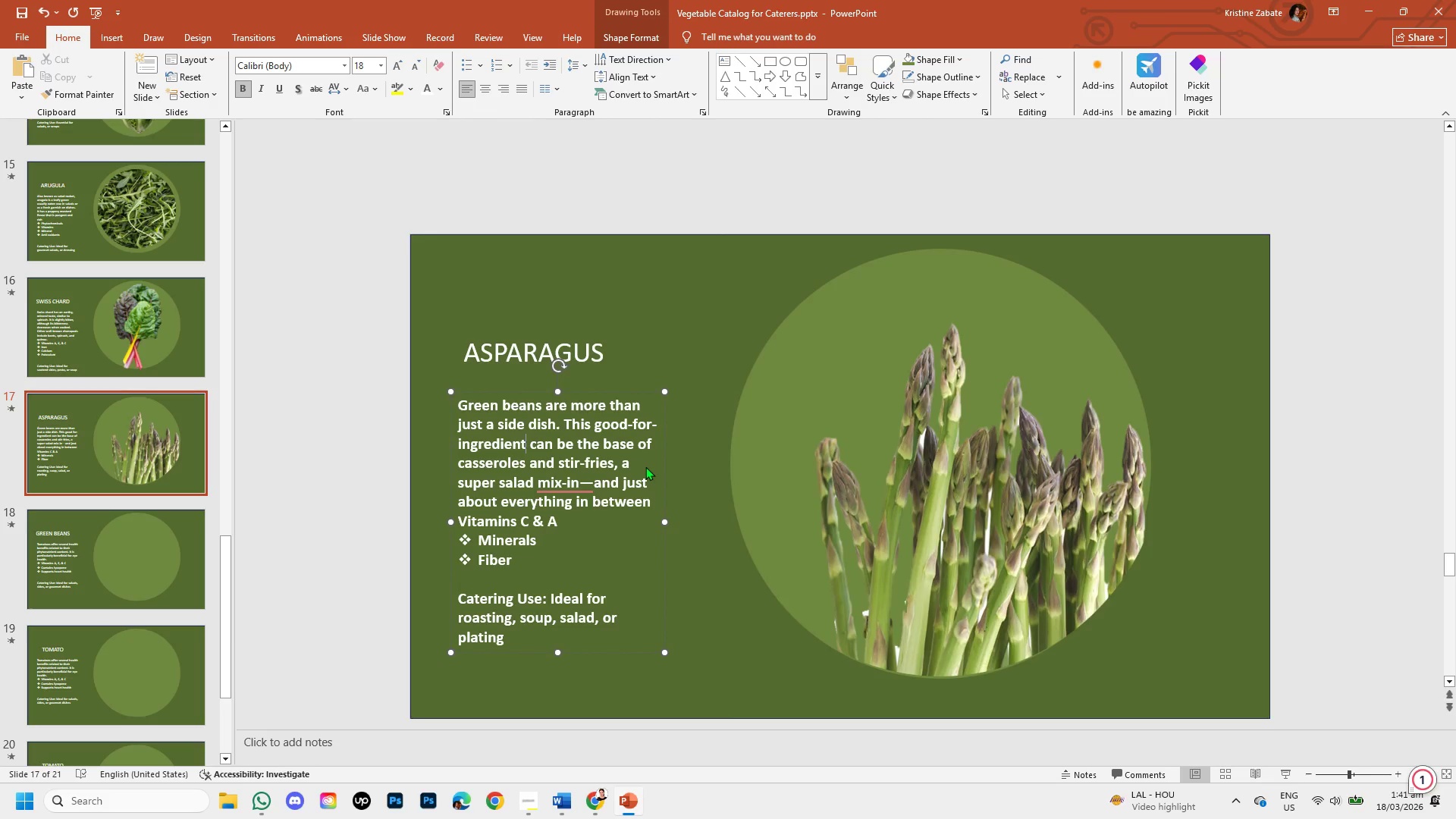 
key(Shift+ArrowRight)
 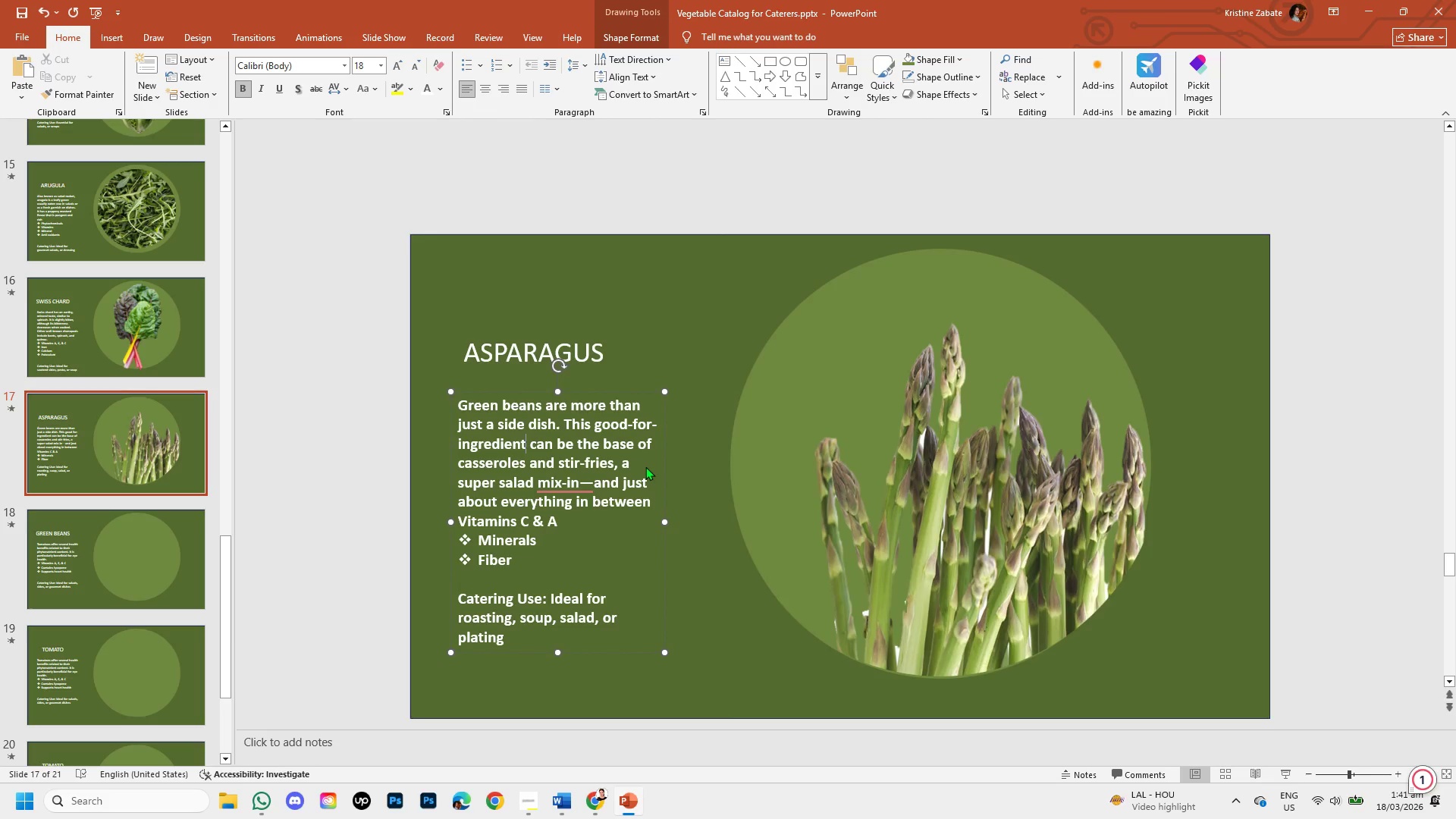 
key(Shift+ArrowRight)
 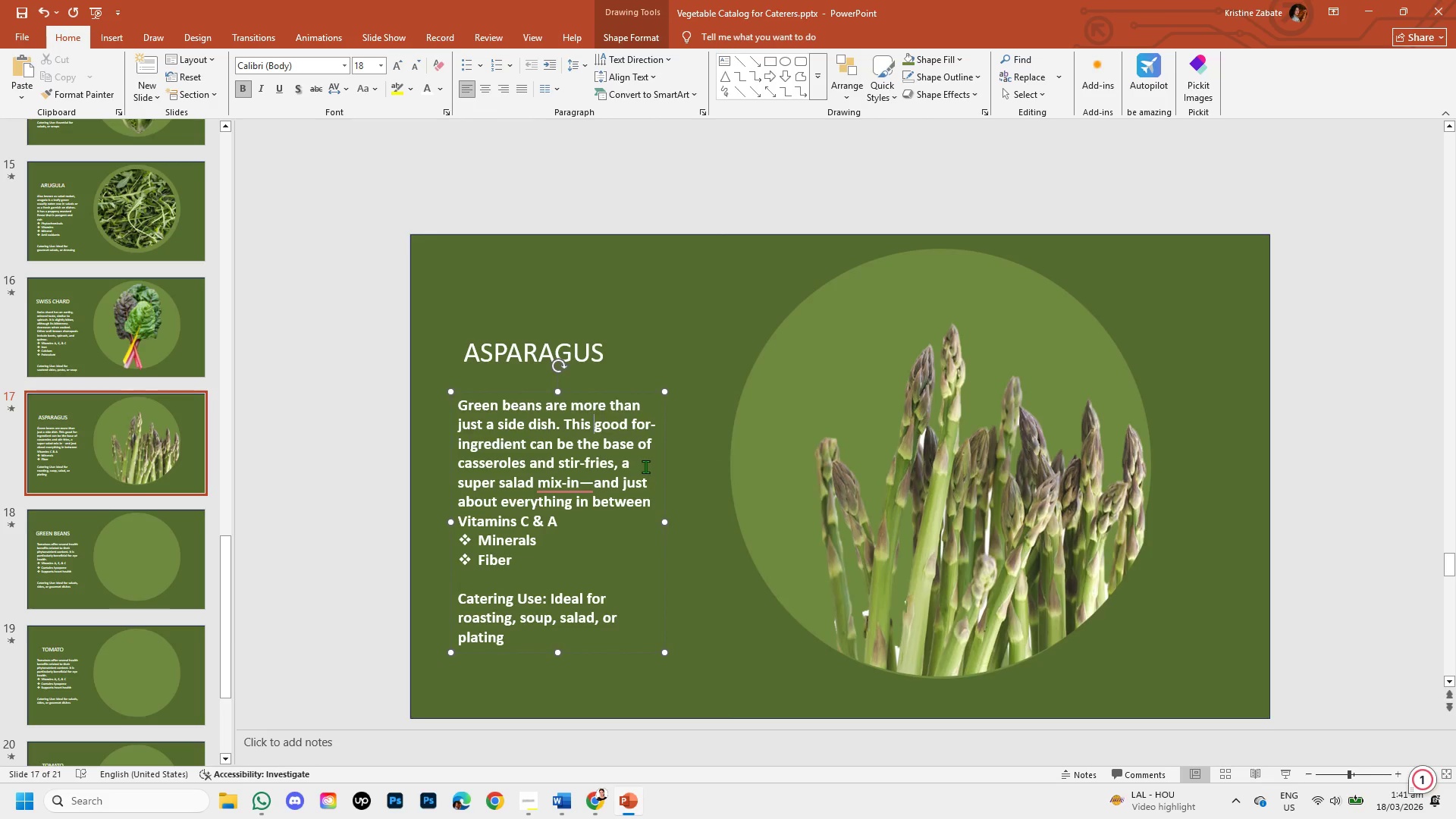 
key(Shift+ArrowRight)
 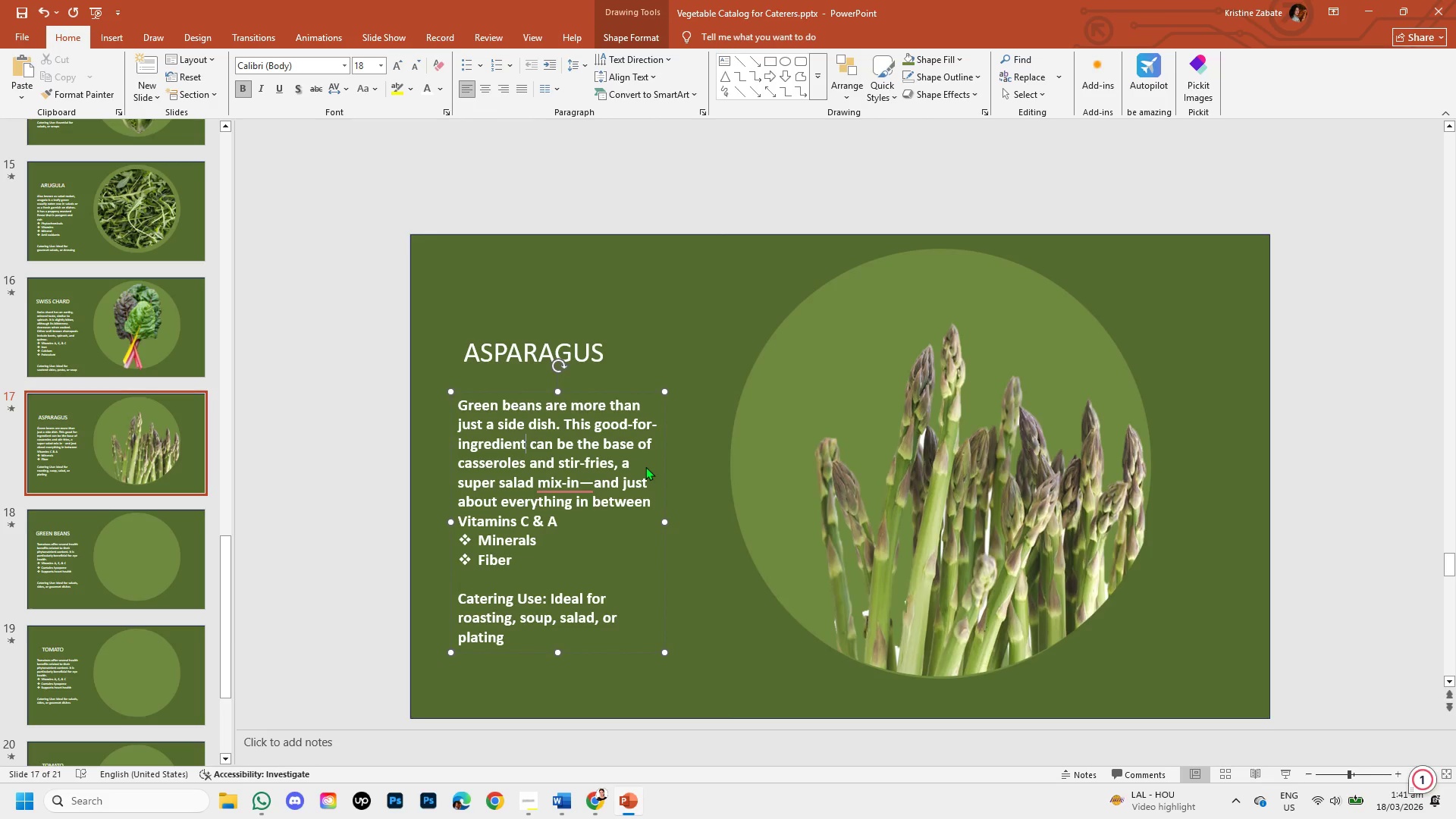 
key(Shift+ArrowRight)
 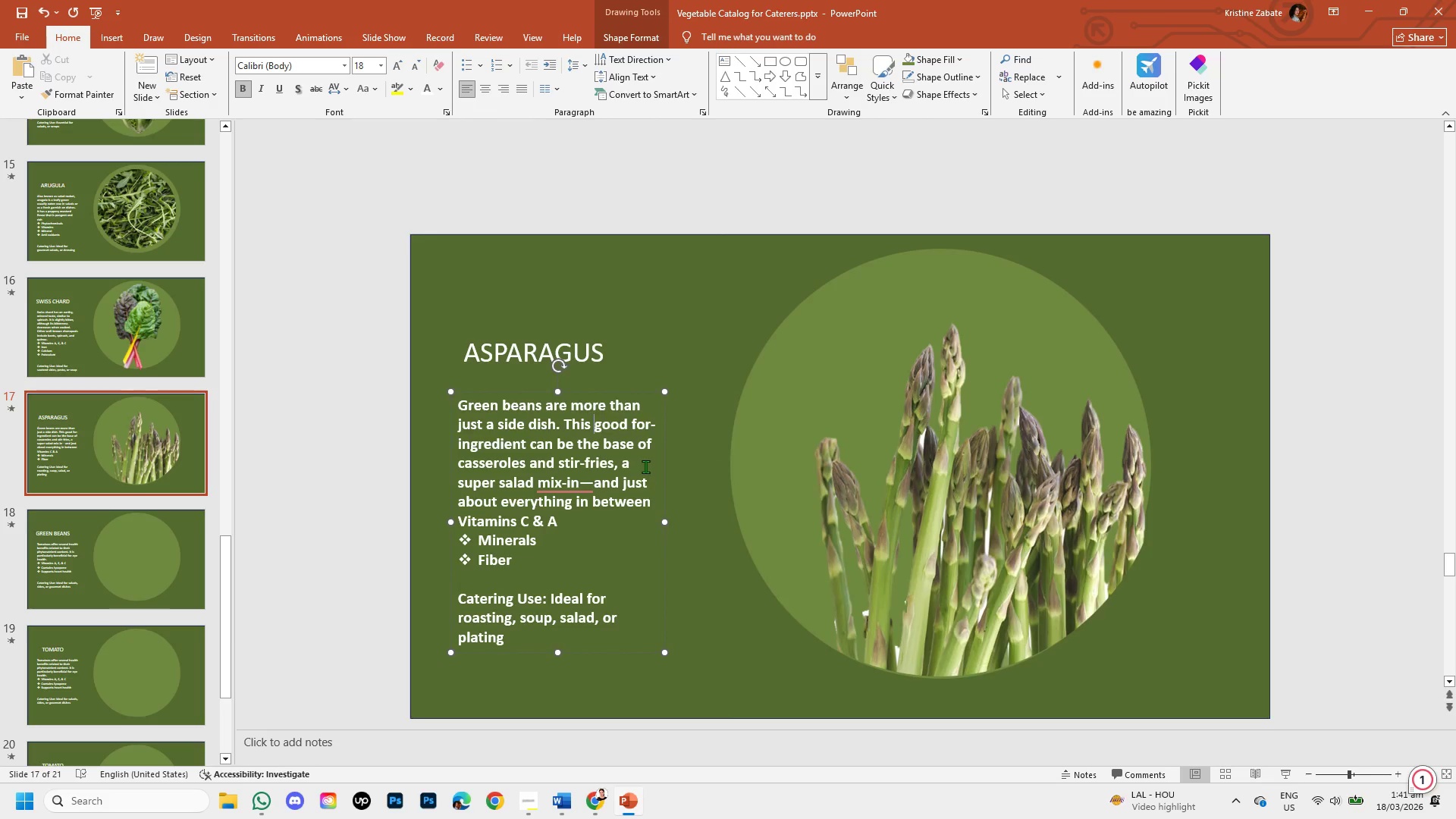 
key(Shift+ArrowRight)
 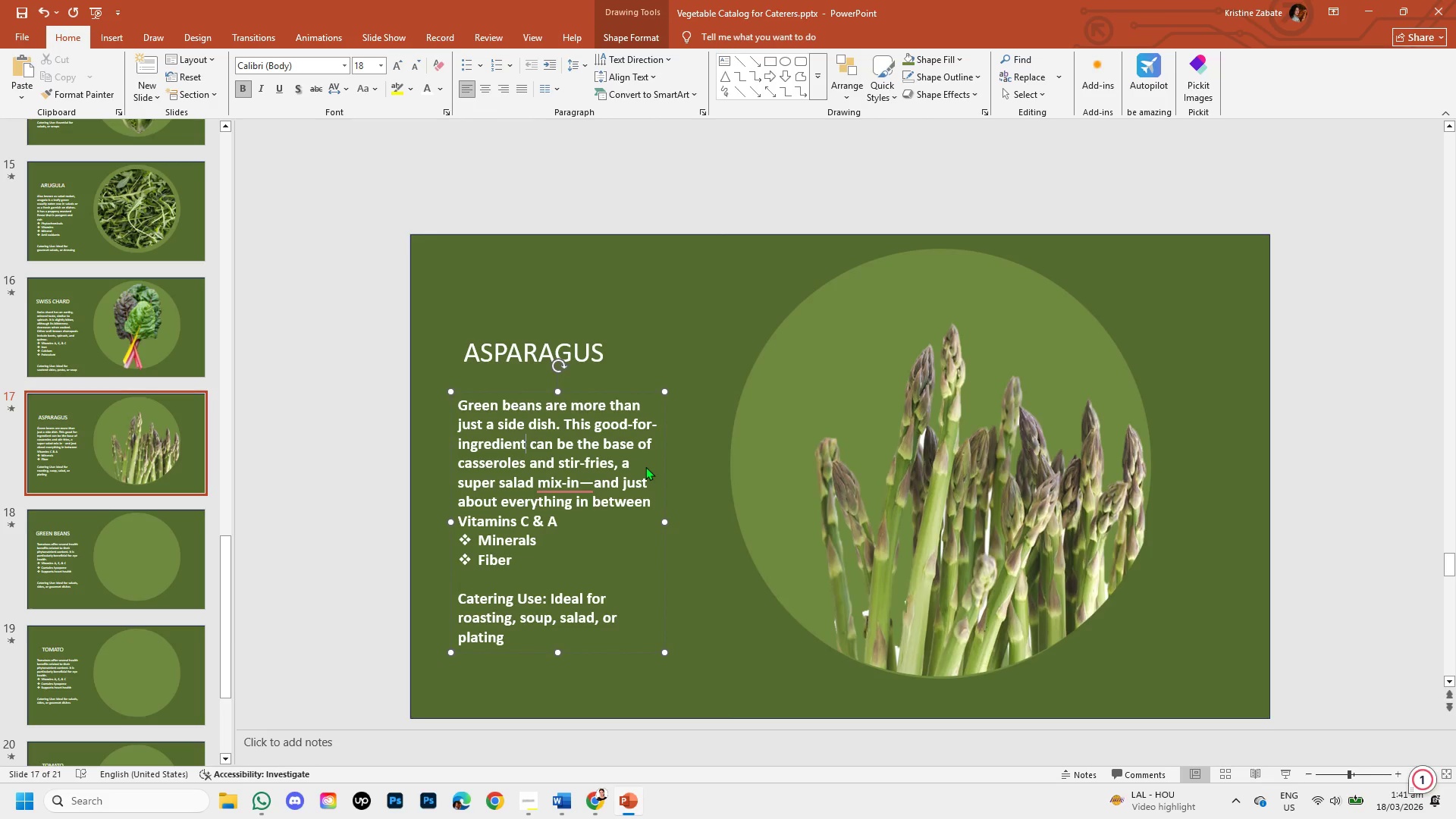 
key(Shift+ArrowRight)
 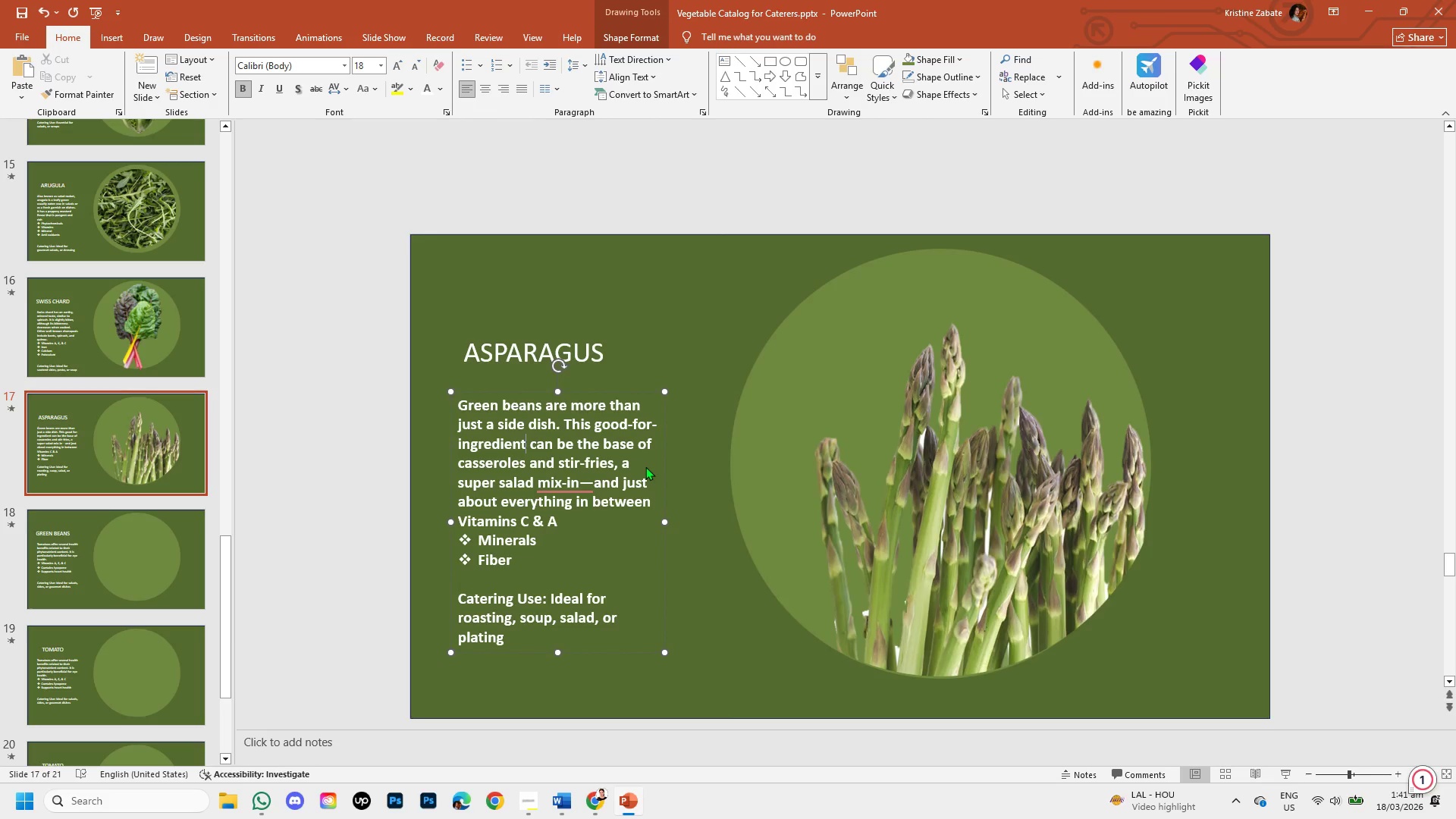 
key(Shift+ArrowRight)
 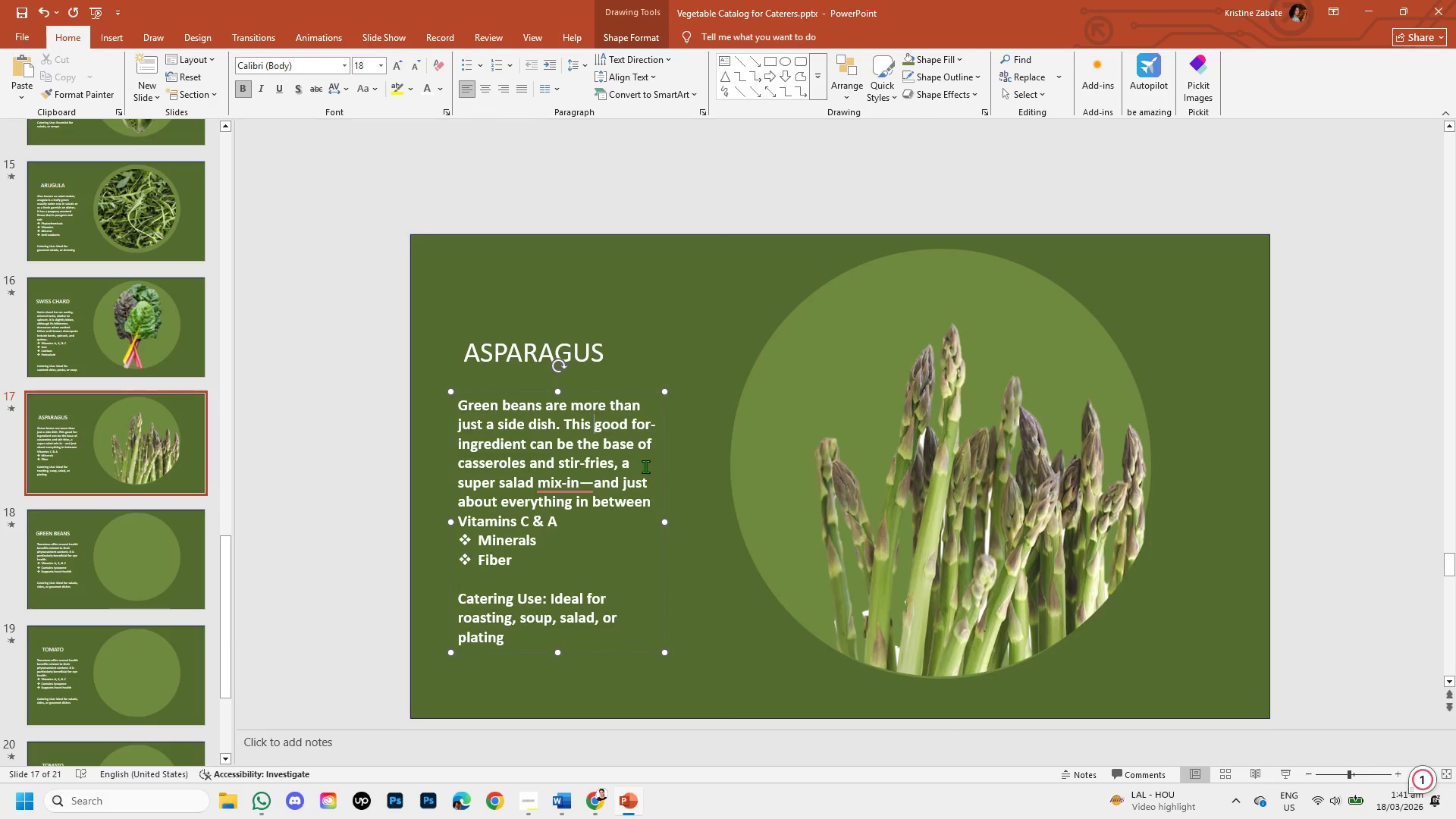 
key(Shift+ArrowRight)
 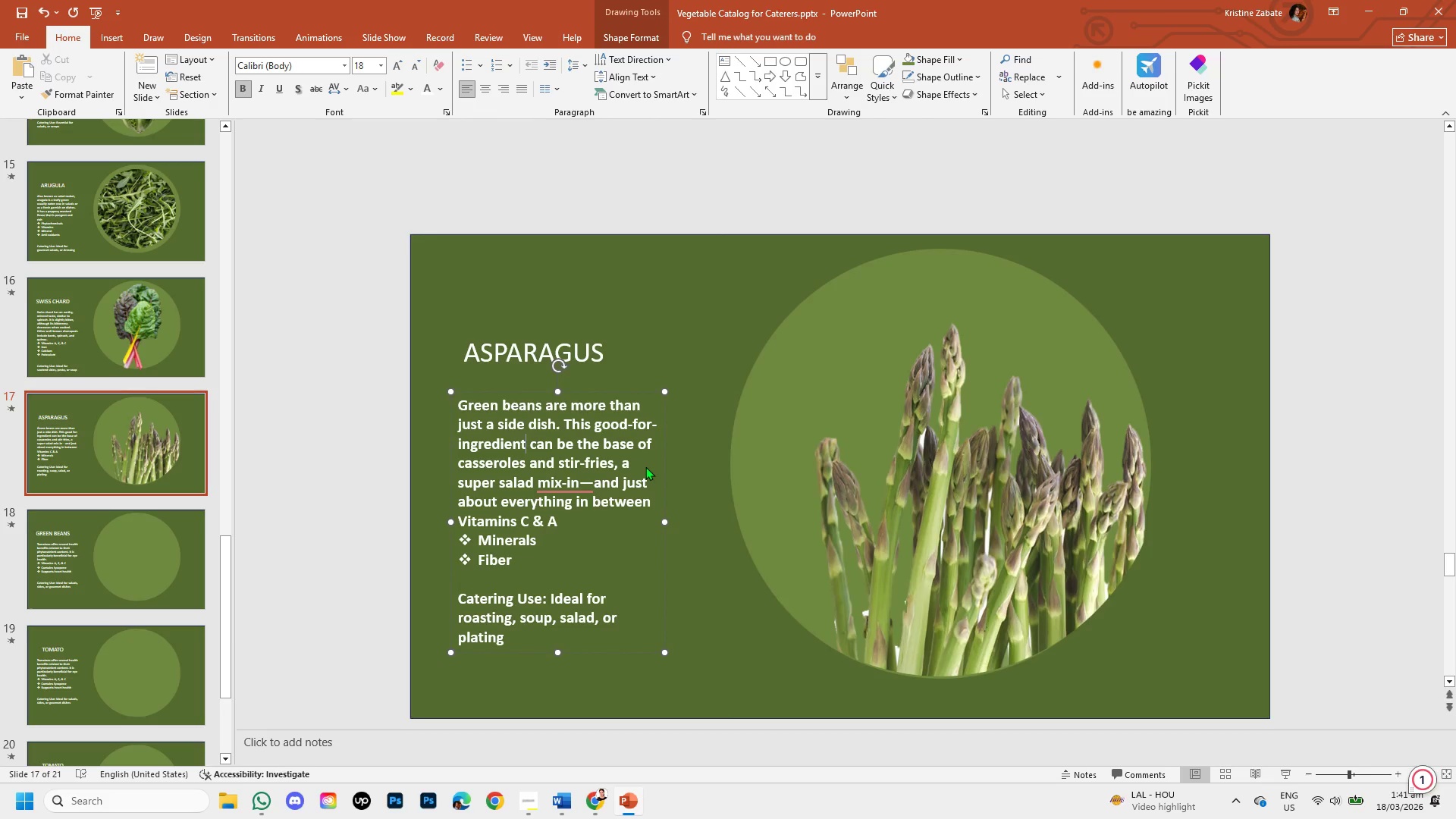 
key(Shift+ArrowRight)
 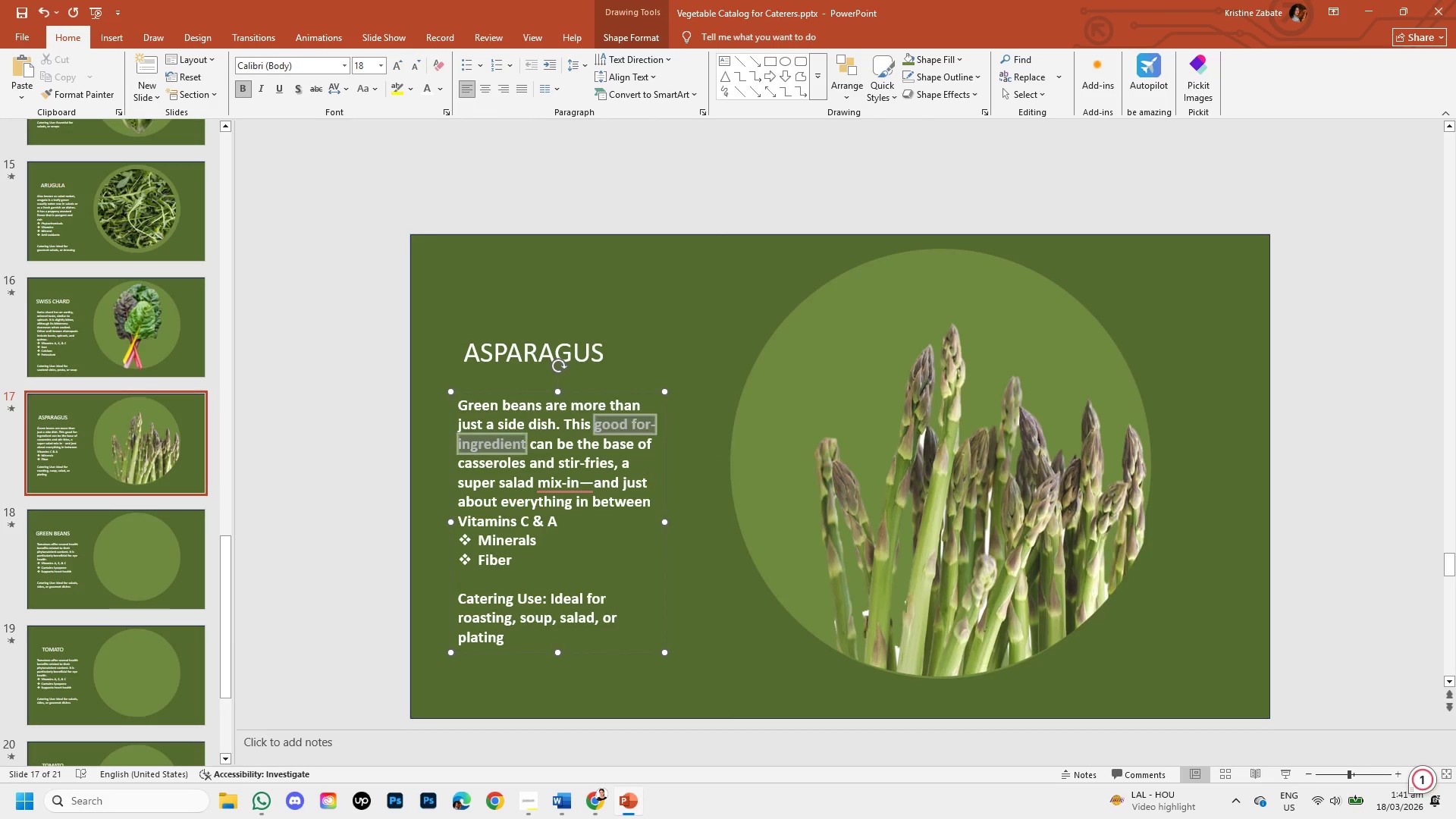 
key(Unknown)
 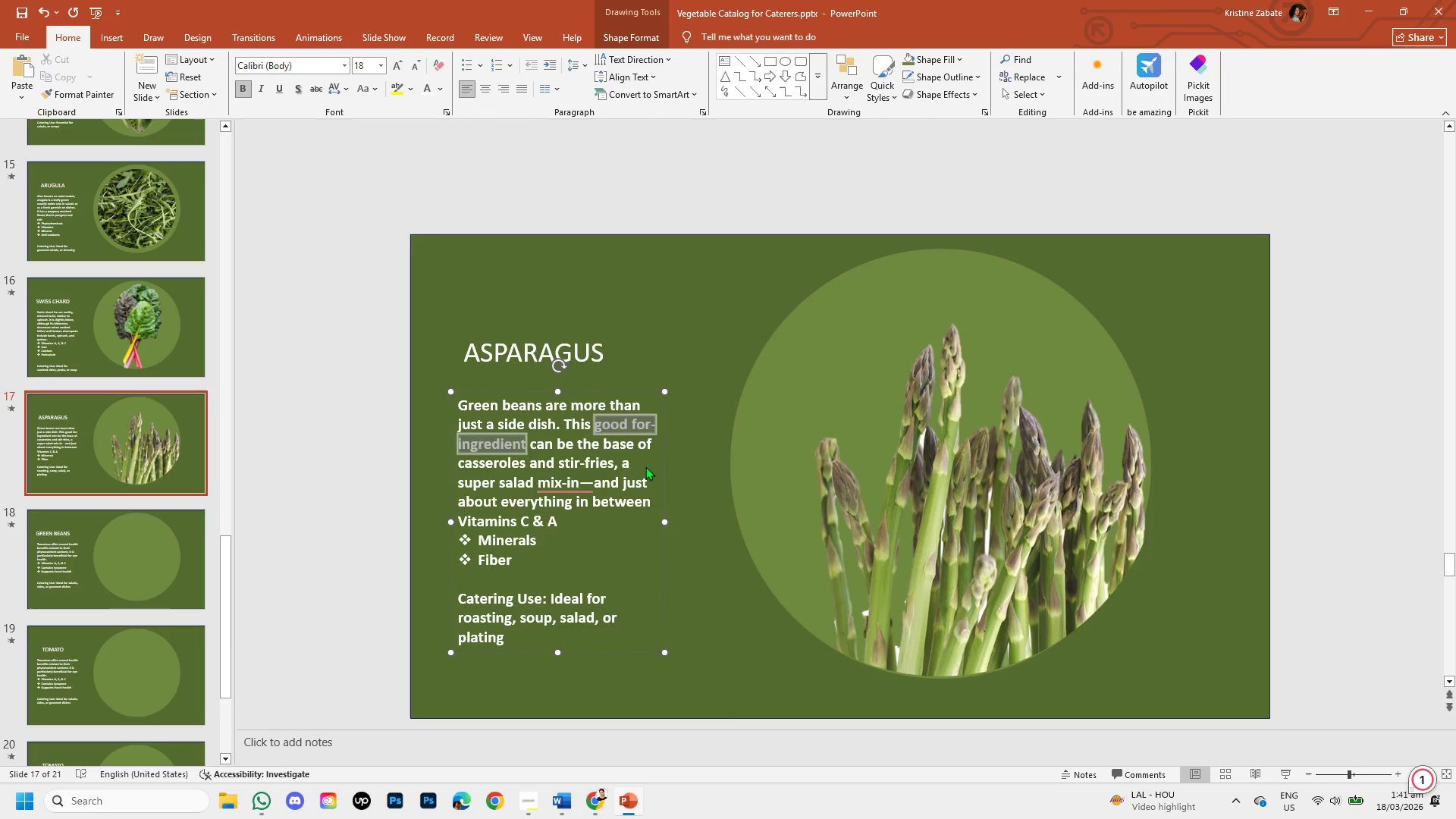 
key(Unknown)
 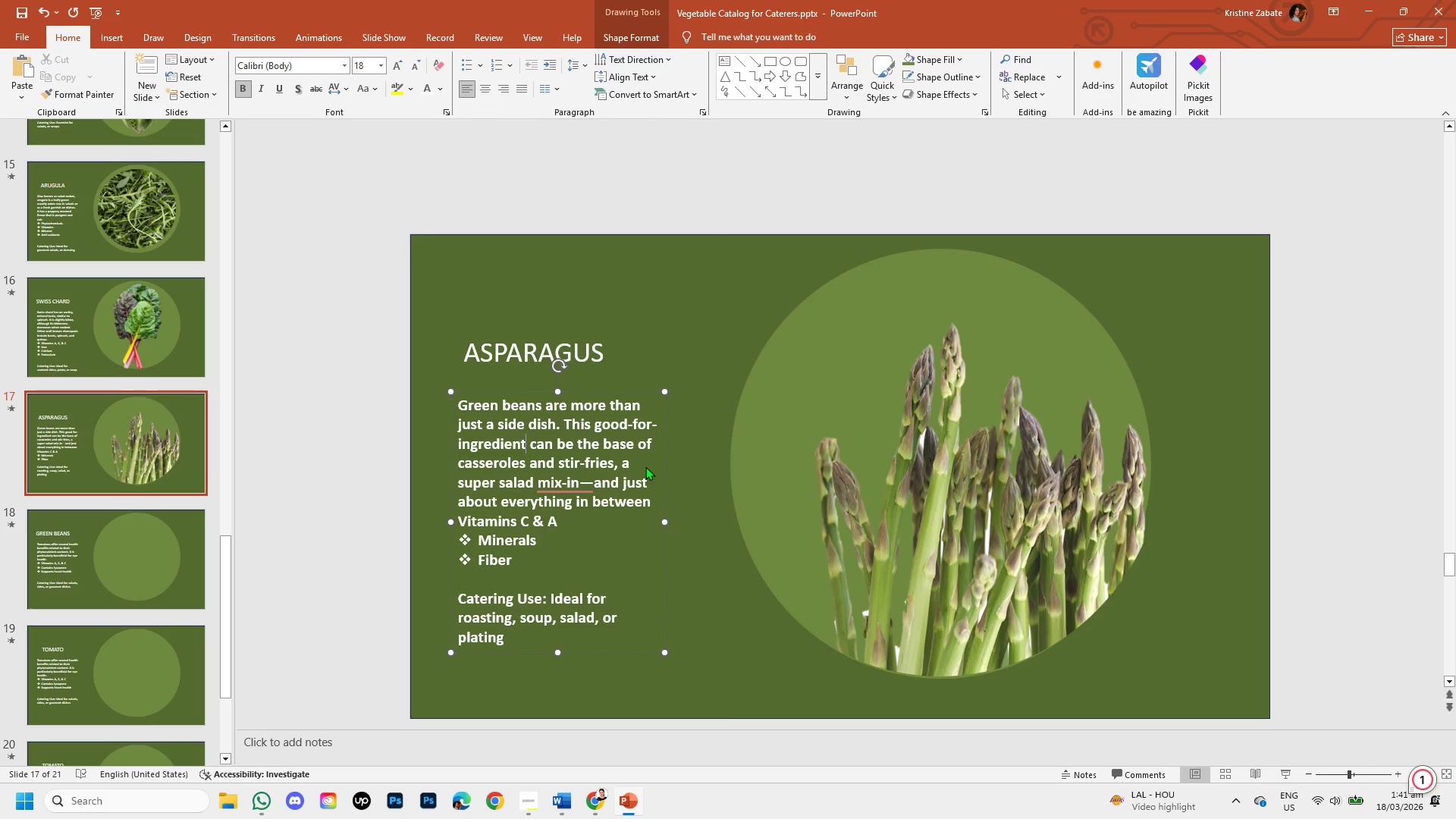 
key(Unknown)
 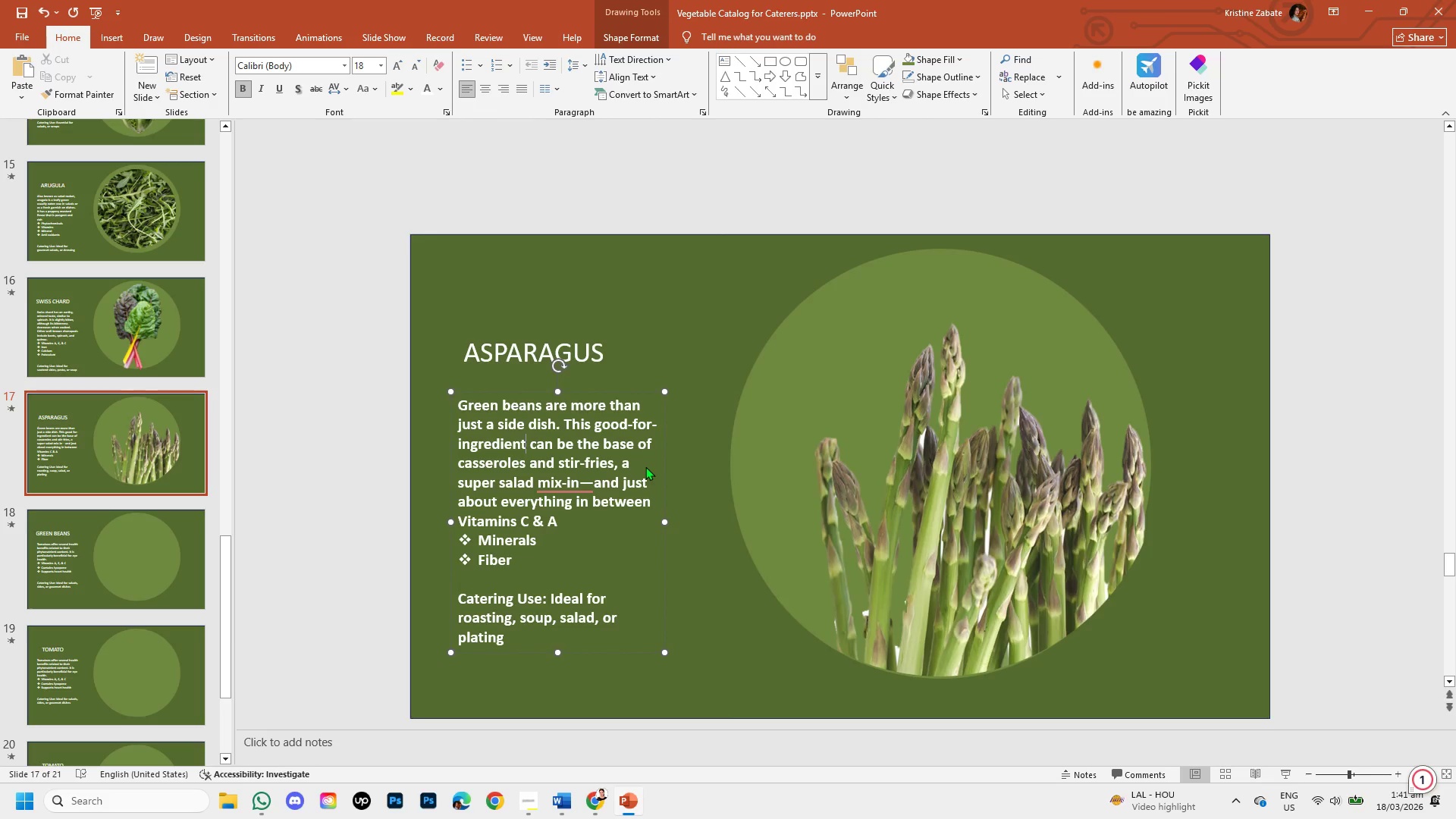 
key(Unknown)
 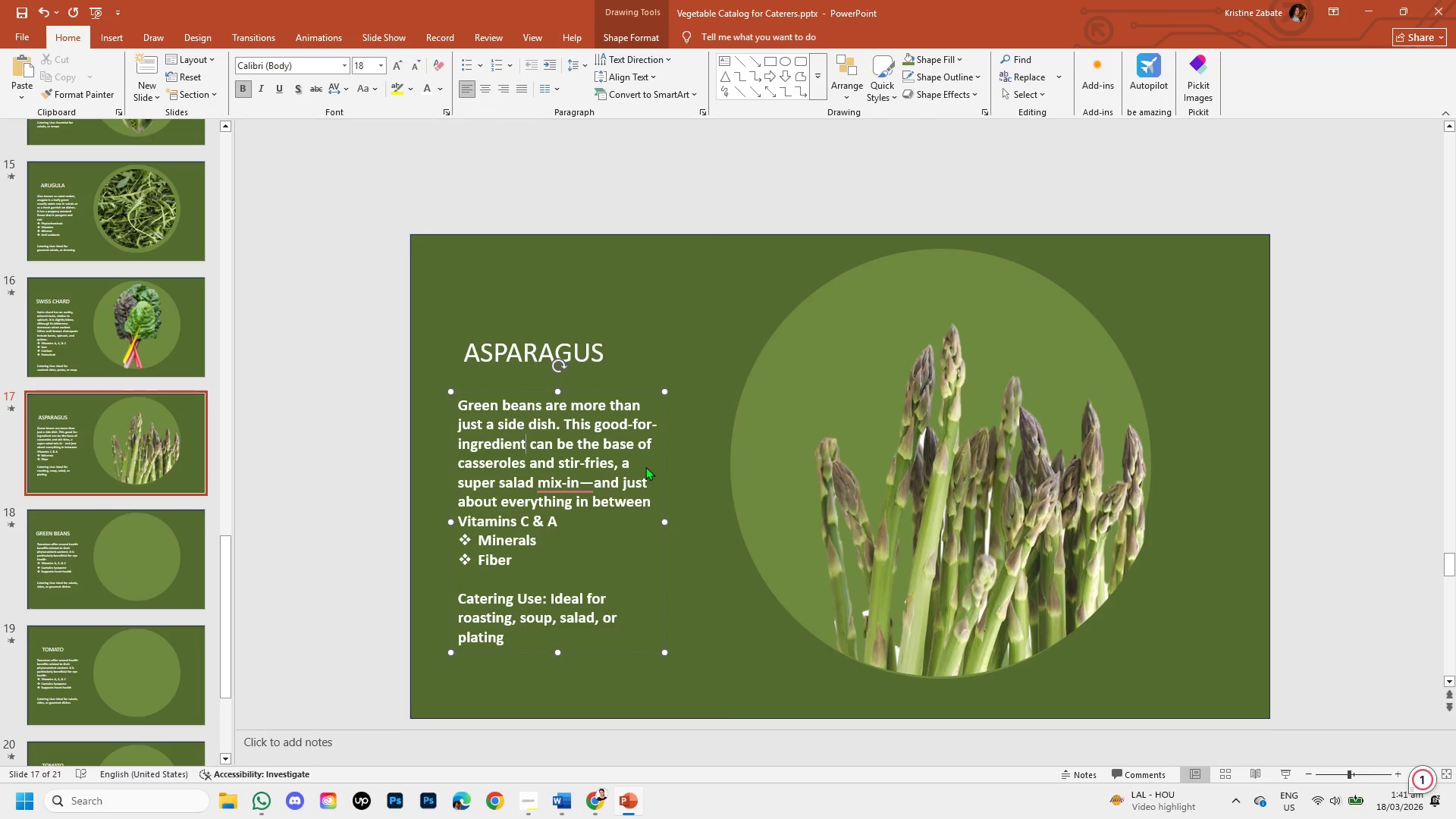 
key(Unknown)
 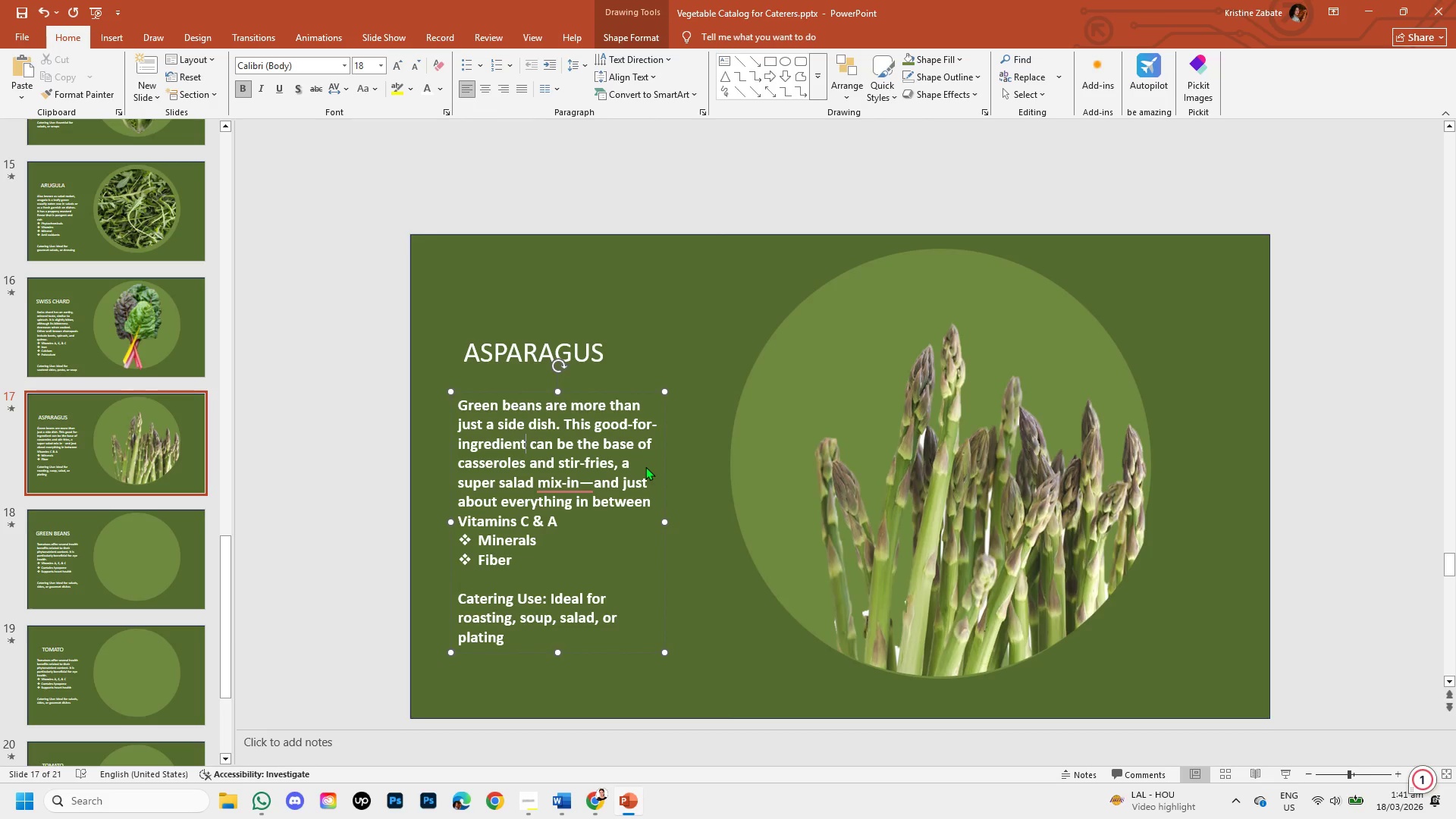 
key(Unknown)
 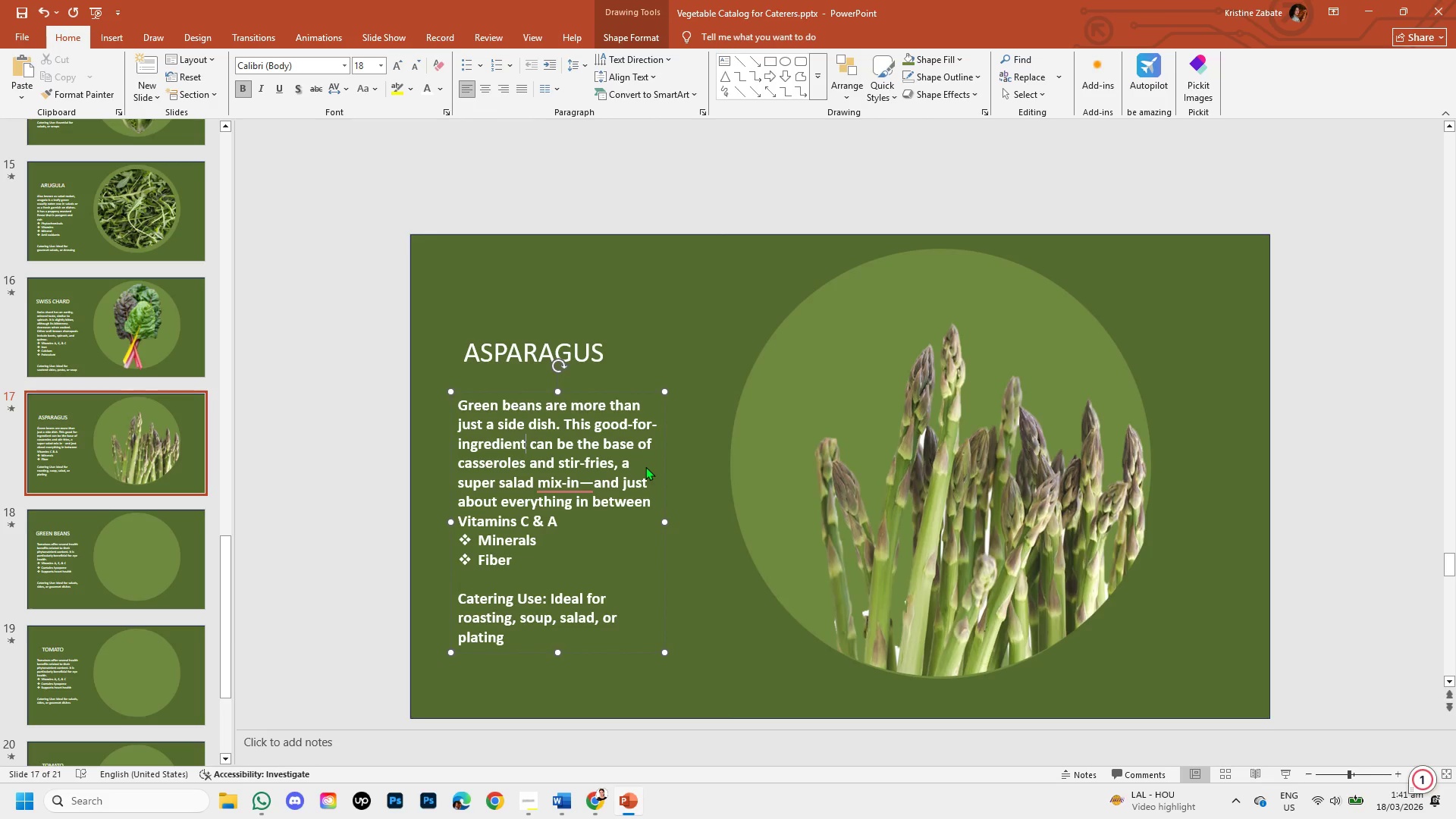 
key(Unknown)
 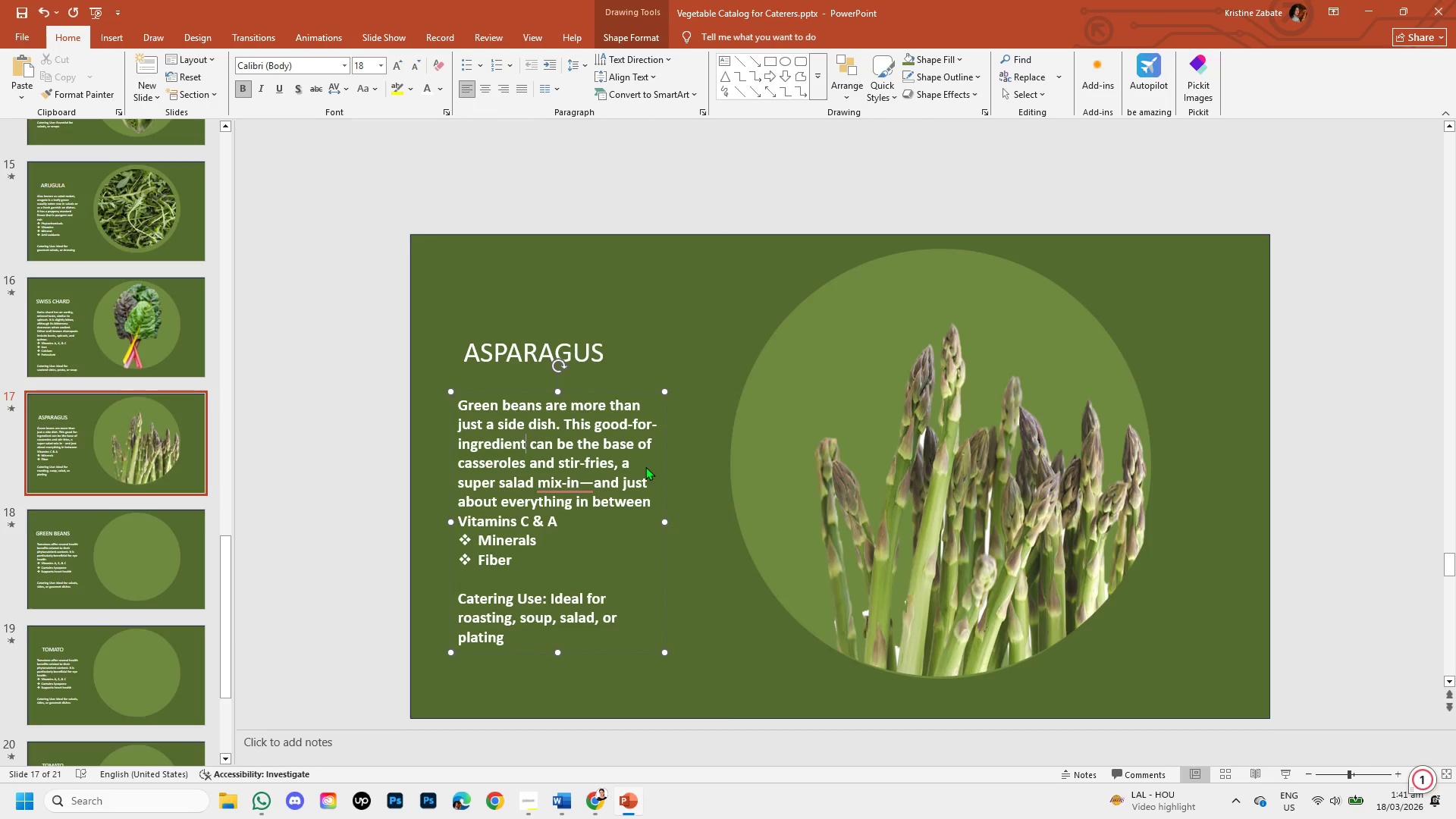 
key(Unknown)
 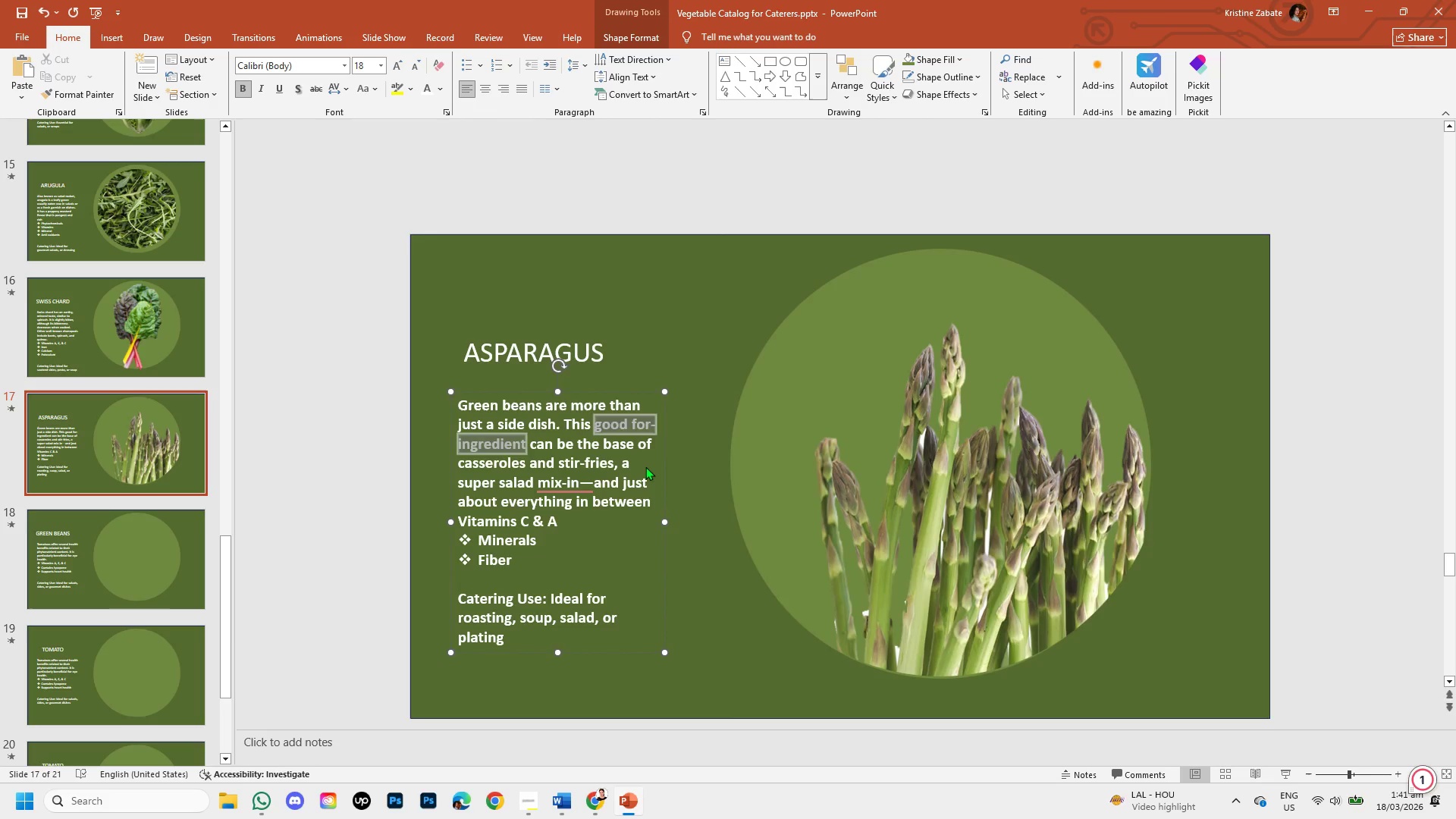 
key(Unknown)
 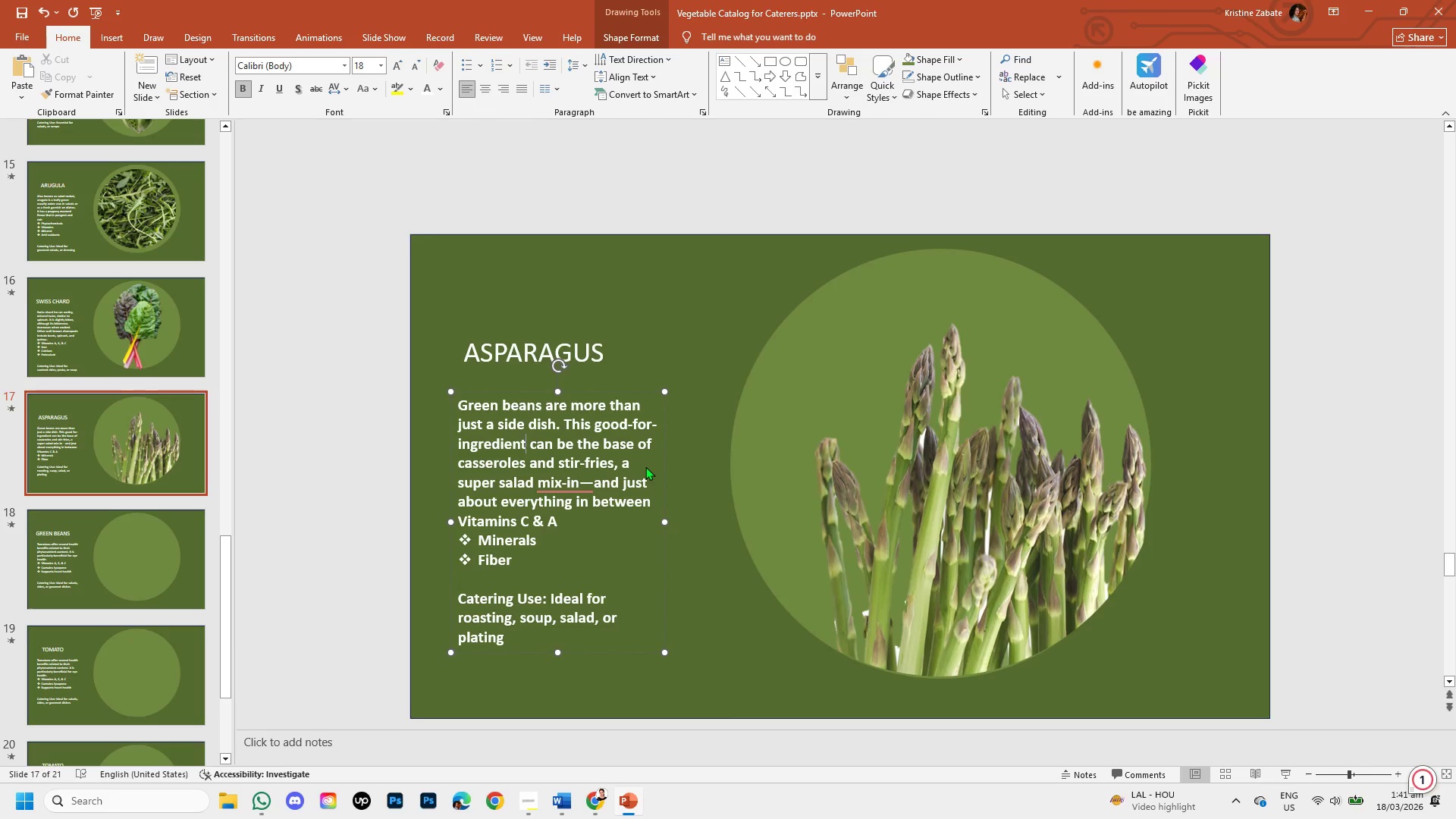 
key(Unknown)
 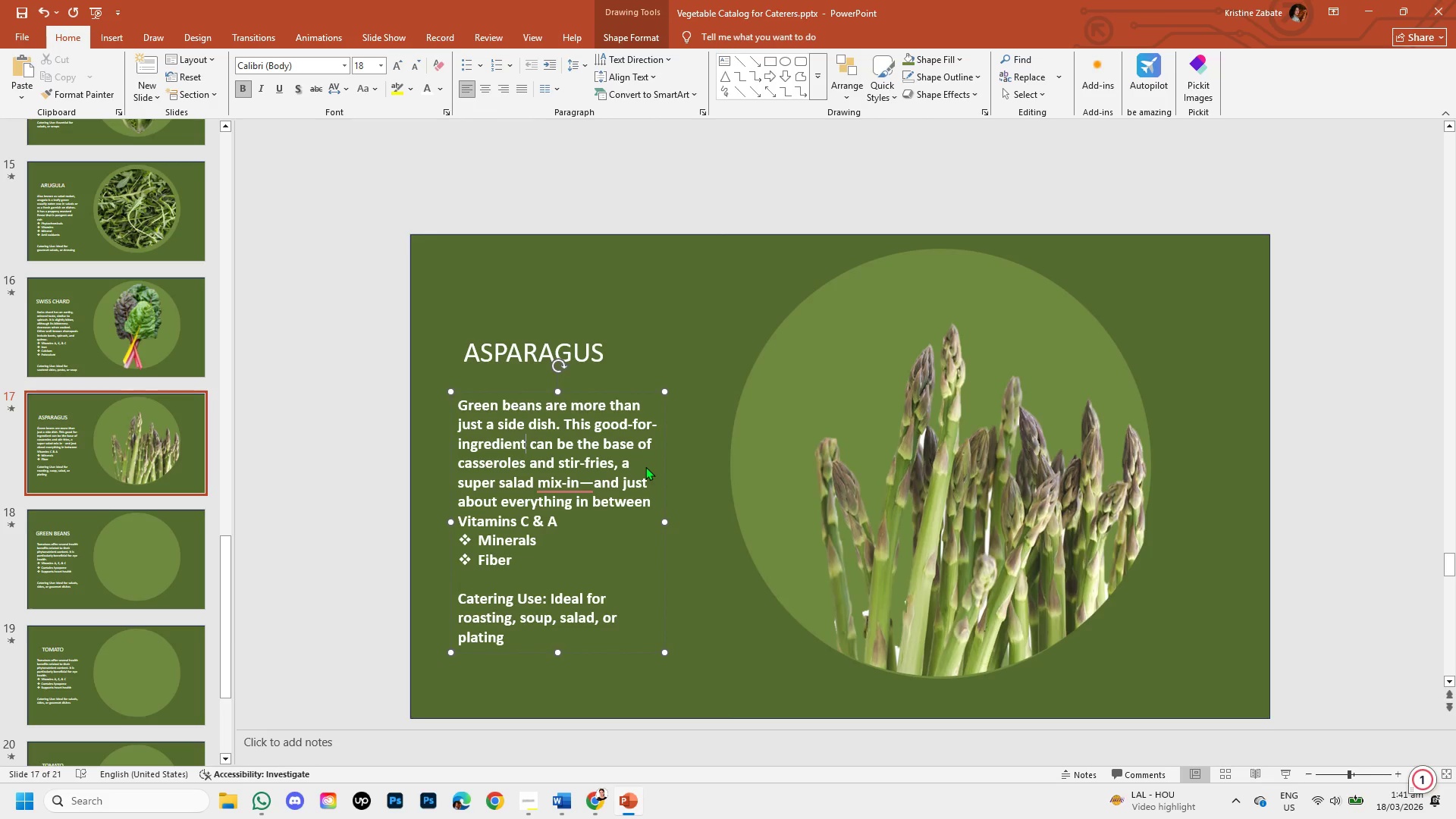 
key(Unknown)
 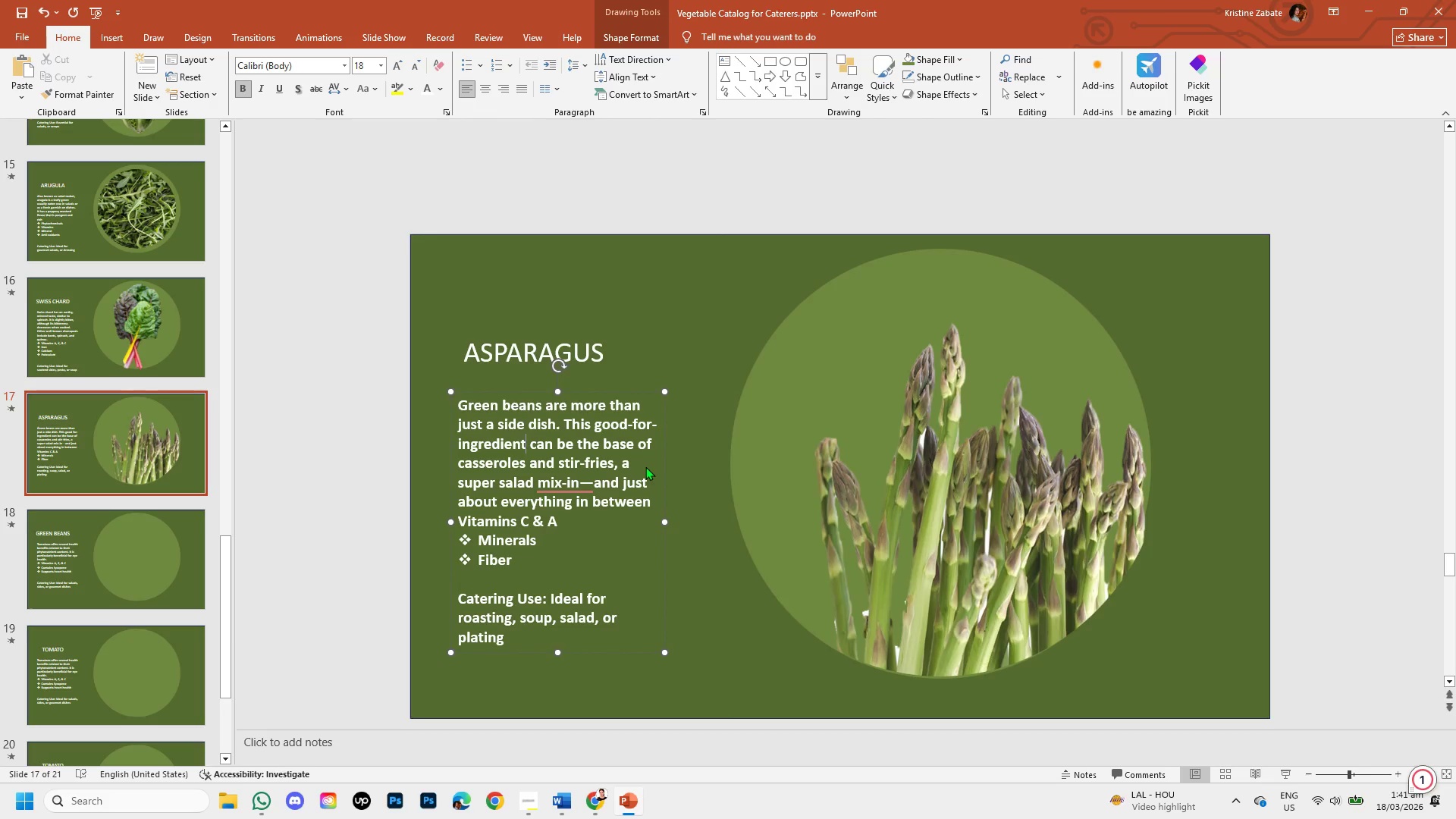 
key(Unknown)
 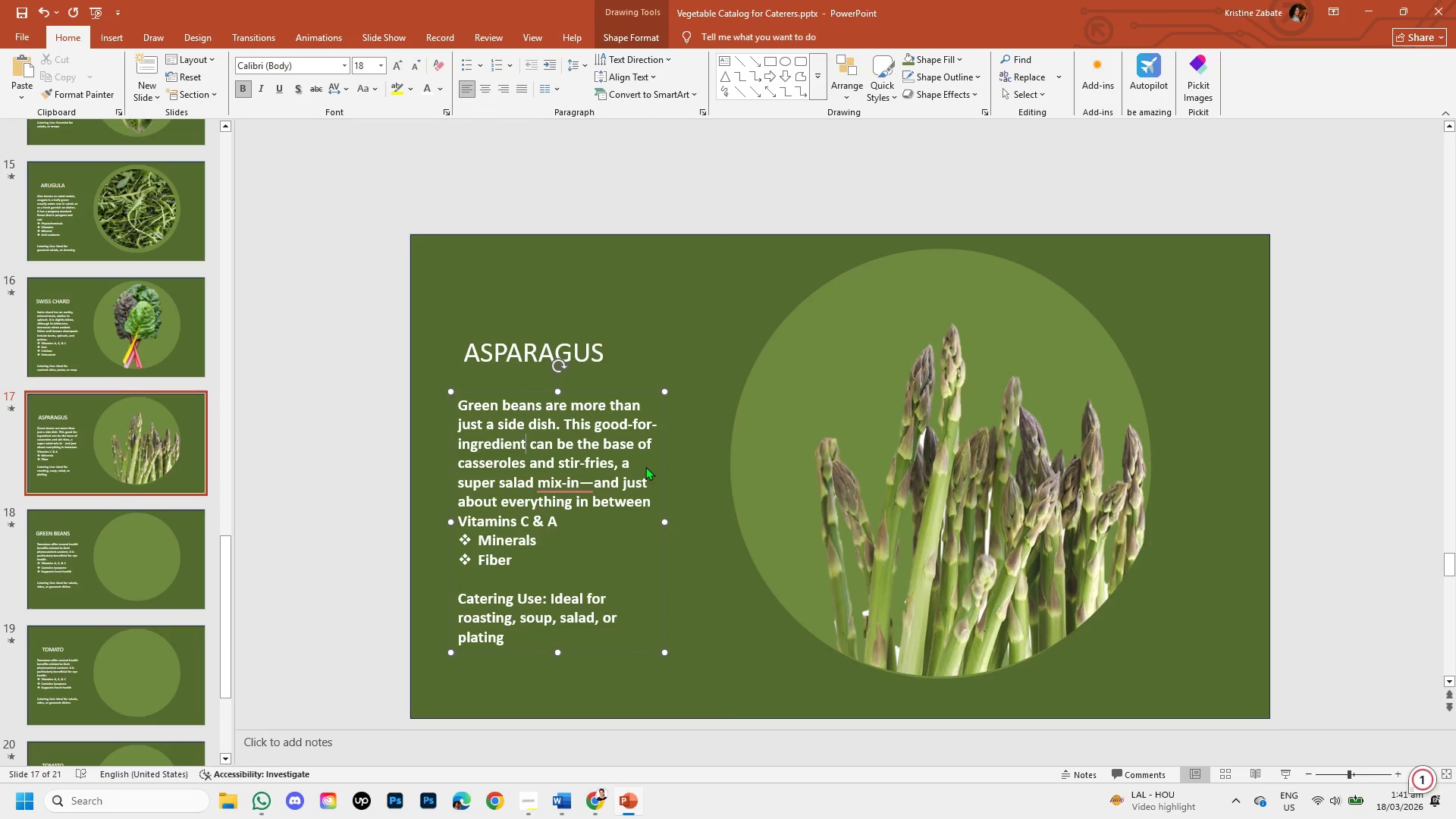 
key(Unknown)
 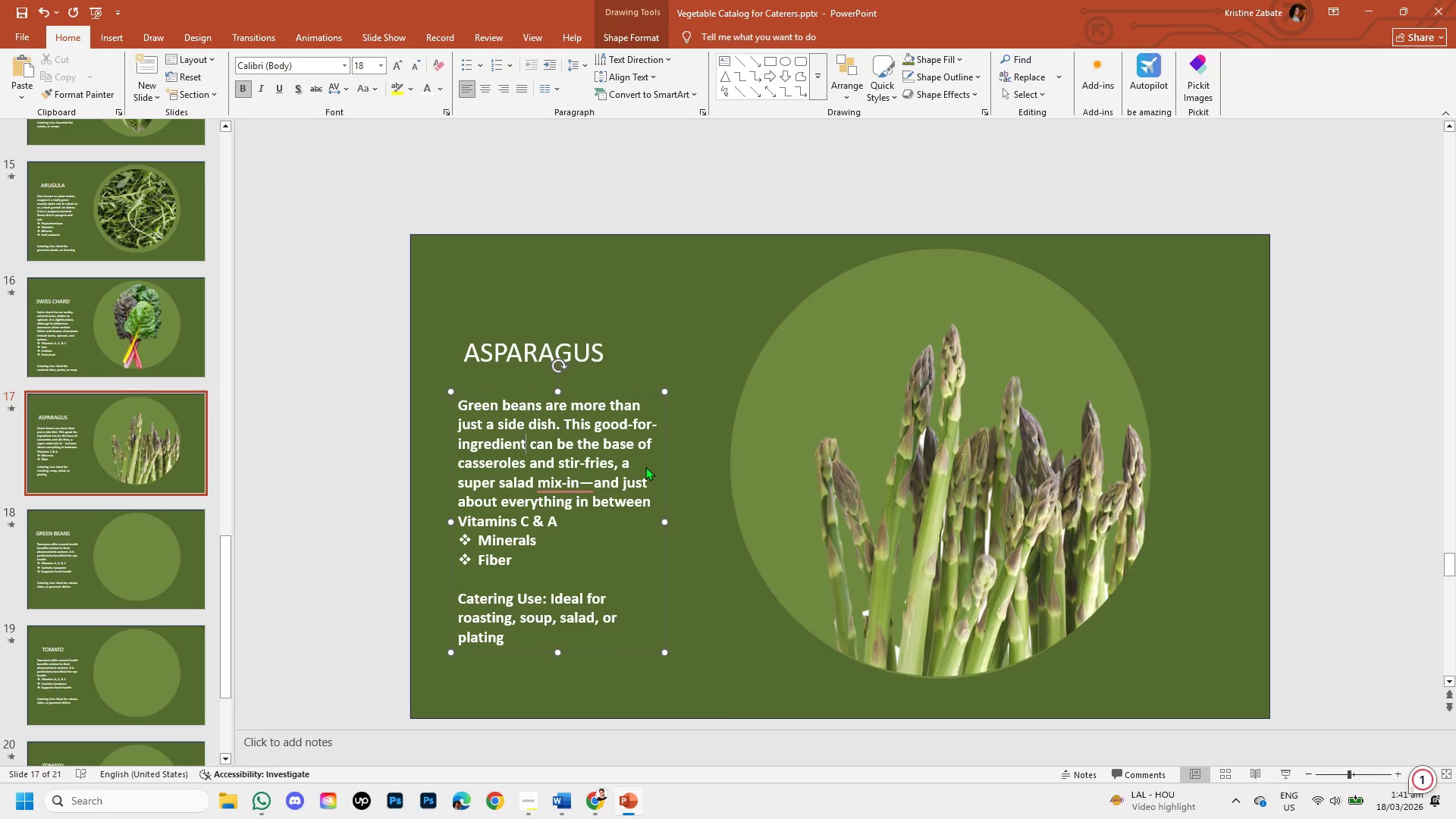 
key(Unknown)
 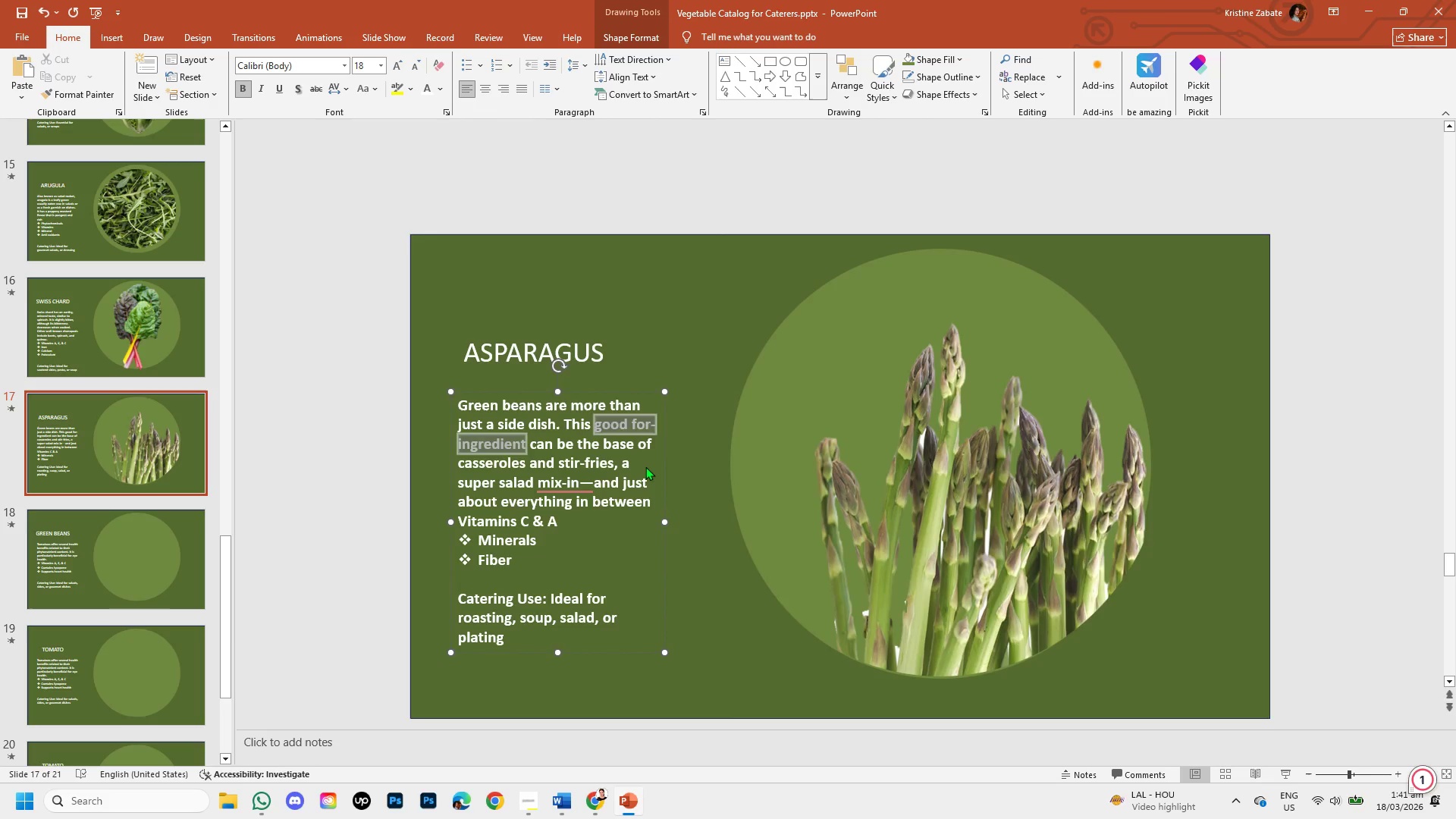 
key(Unknown)
 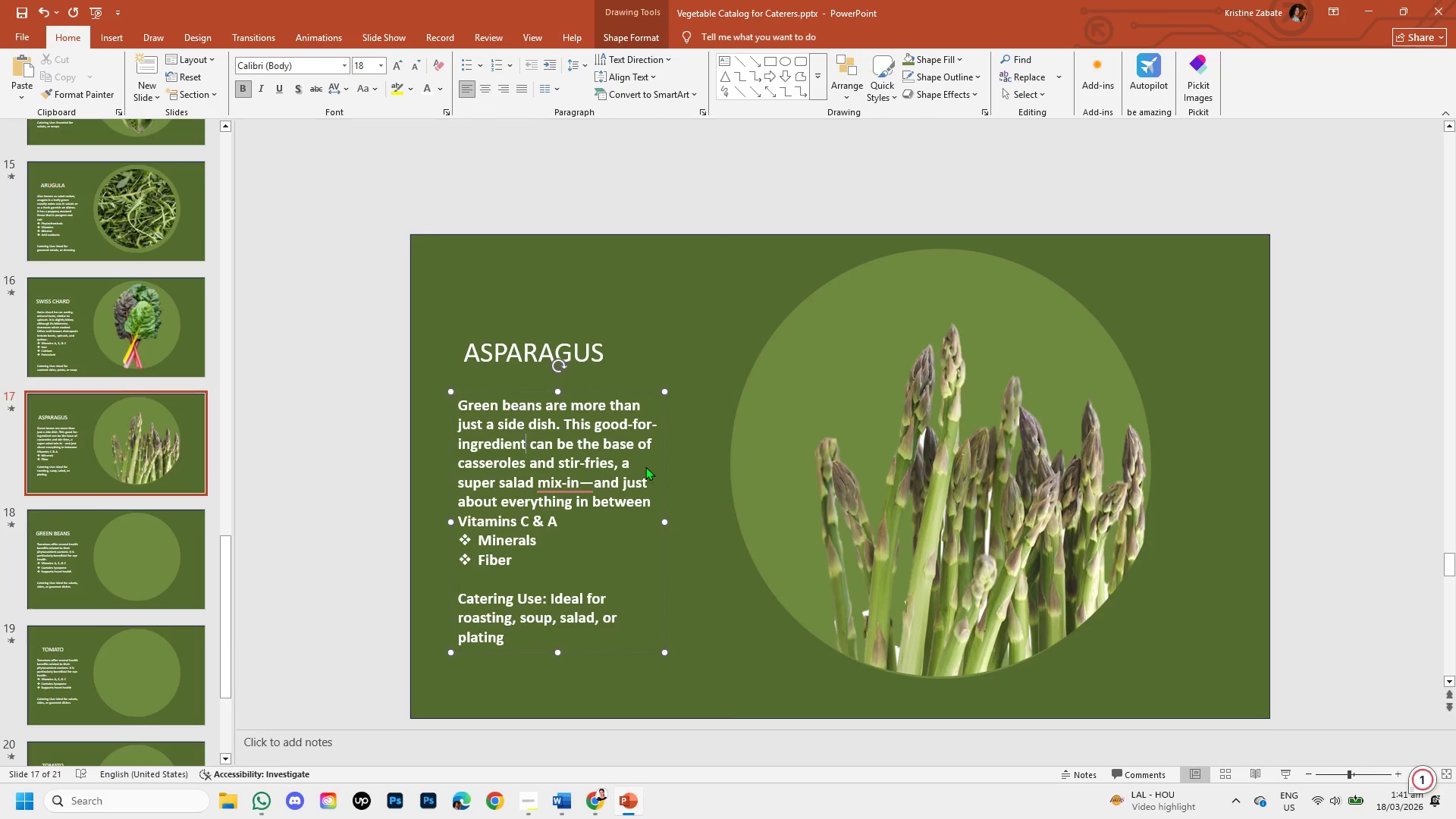 
hold_key(key=Unknown, duration=3.75)
 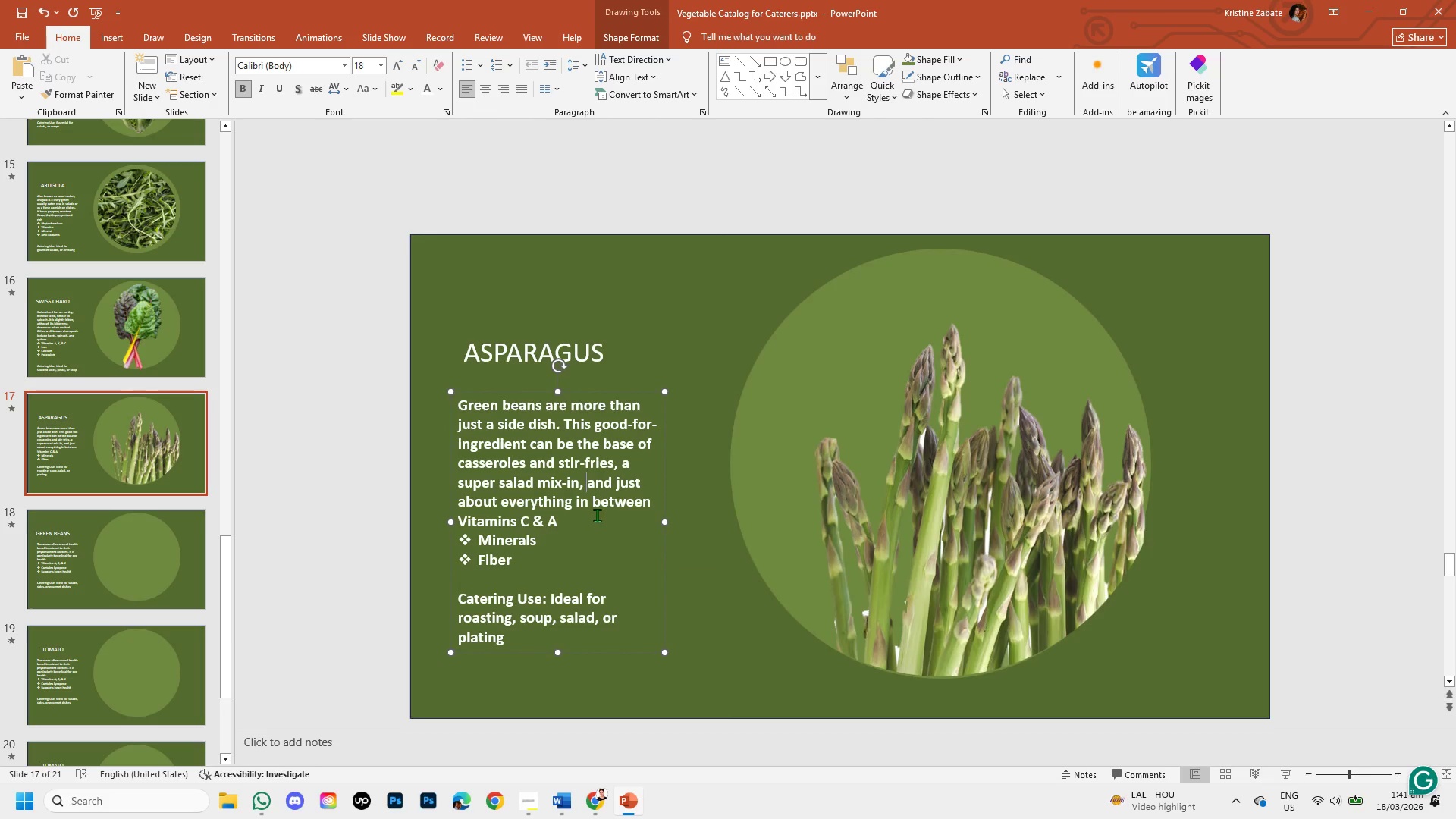 
left_click([568, 529])
 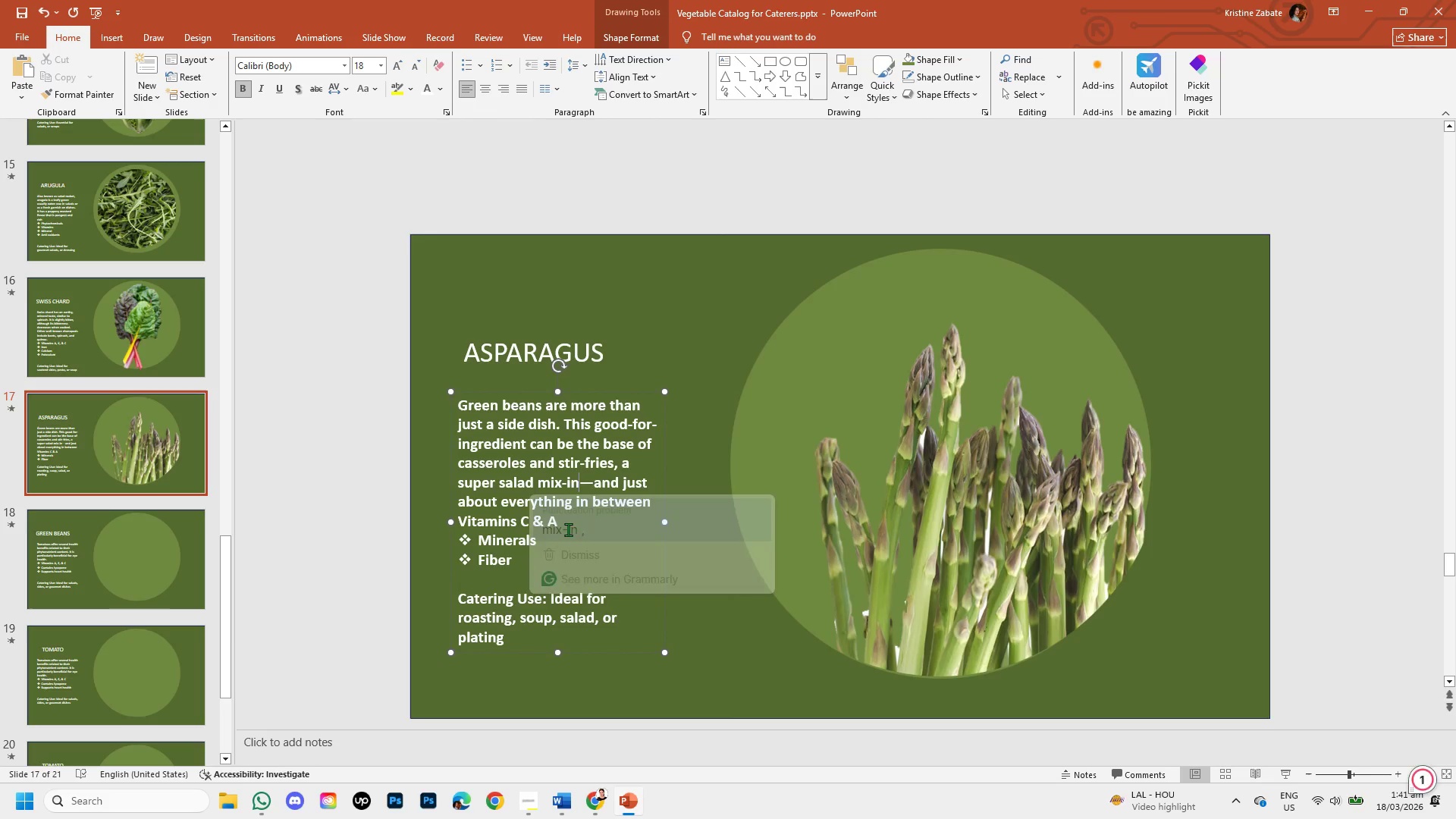 
key(Shift+ShiftLeft)
 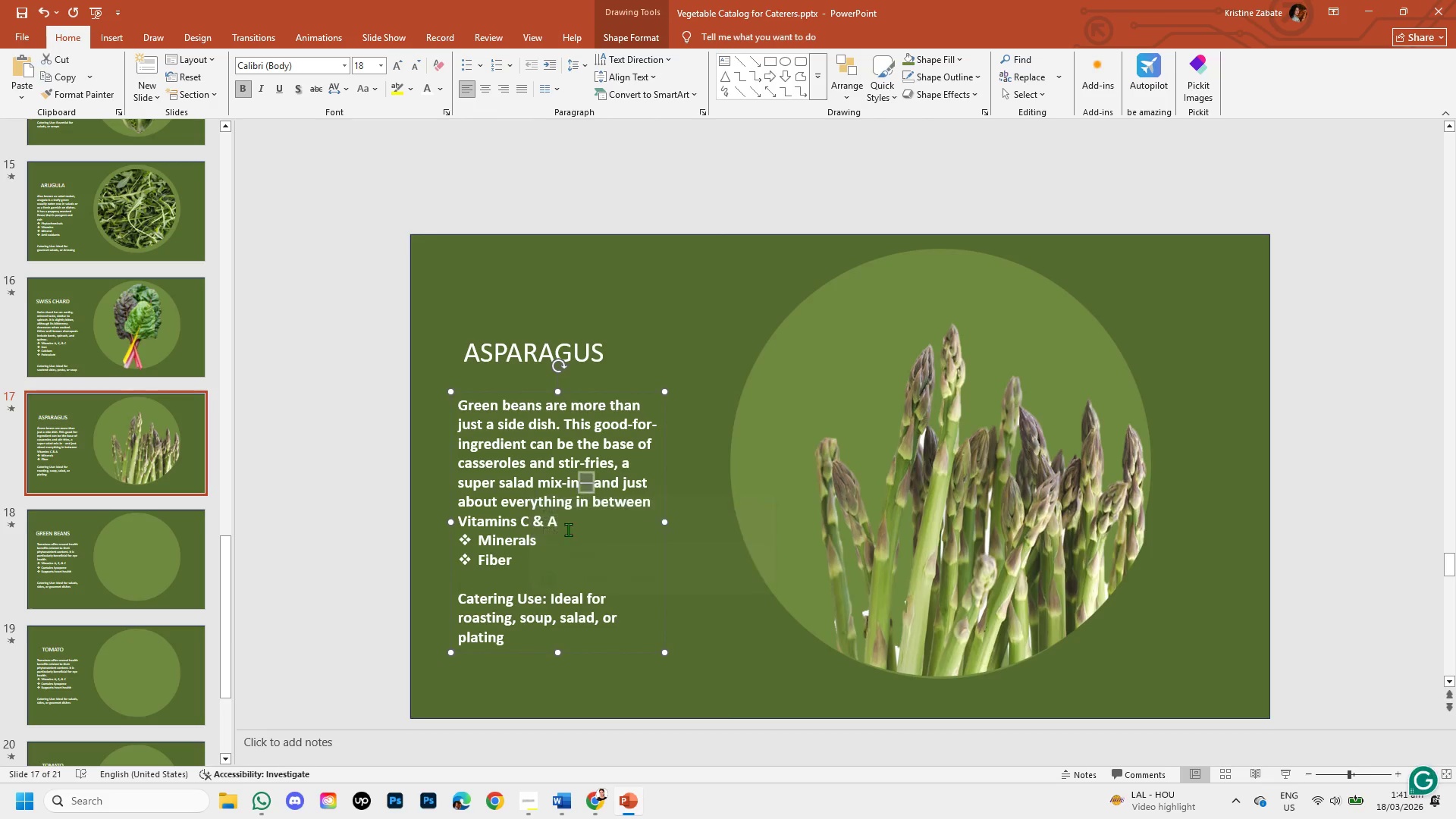 
key(Shift+ArrowRight)
 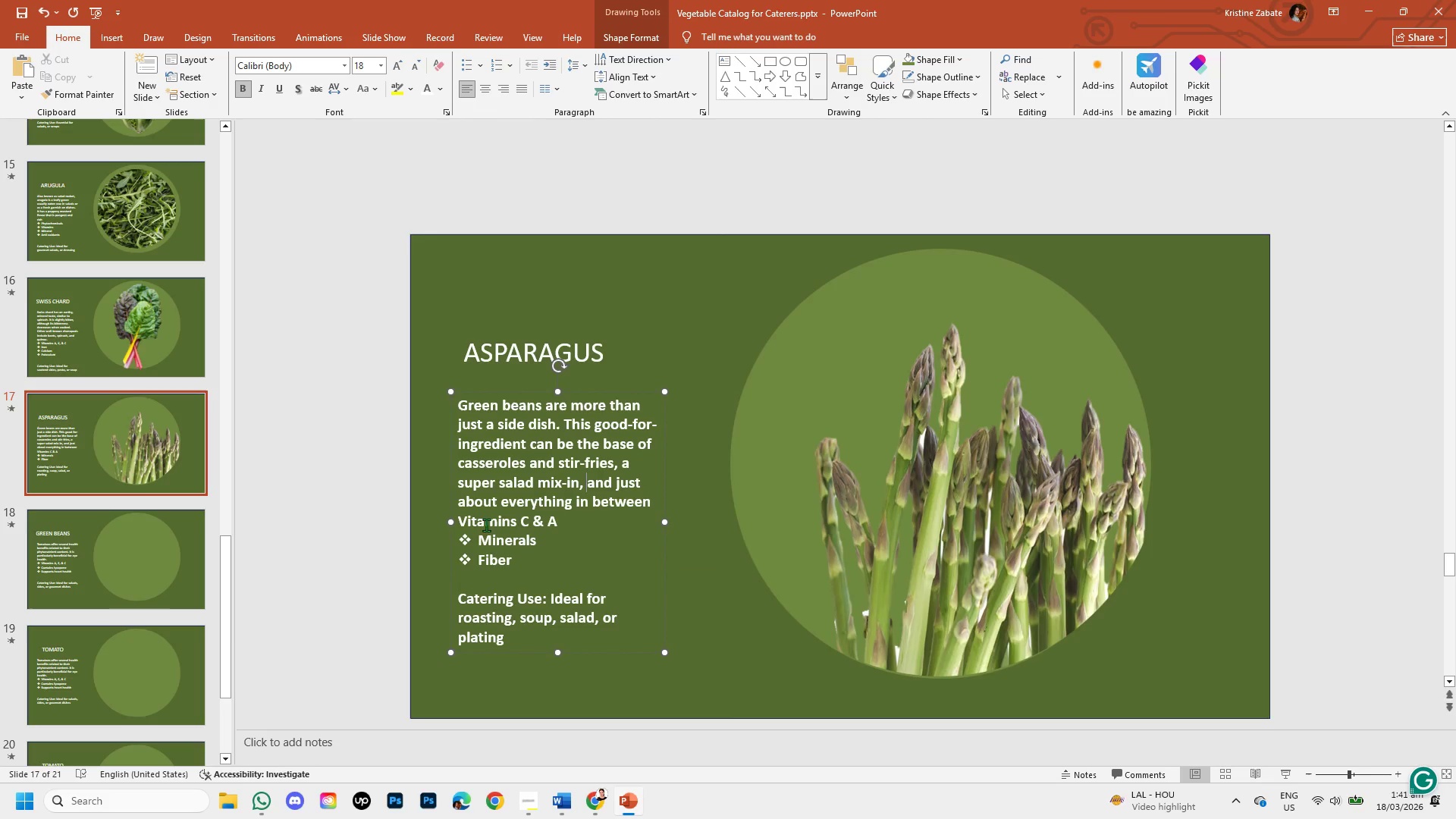 
wait(6.16)
 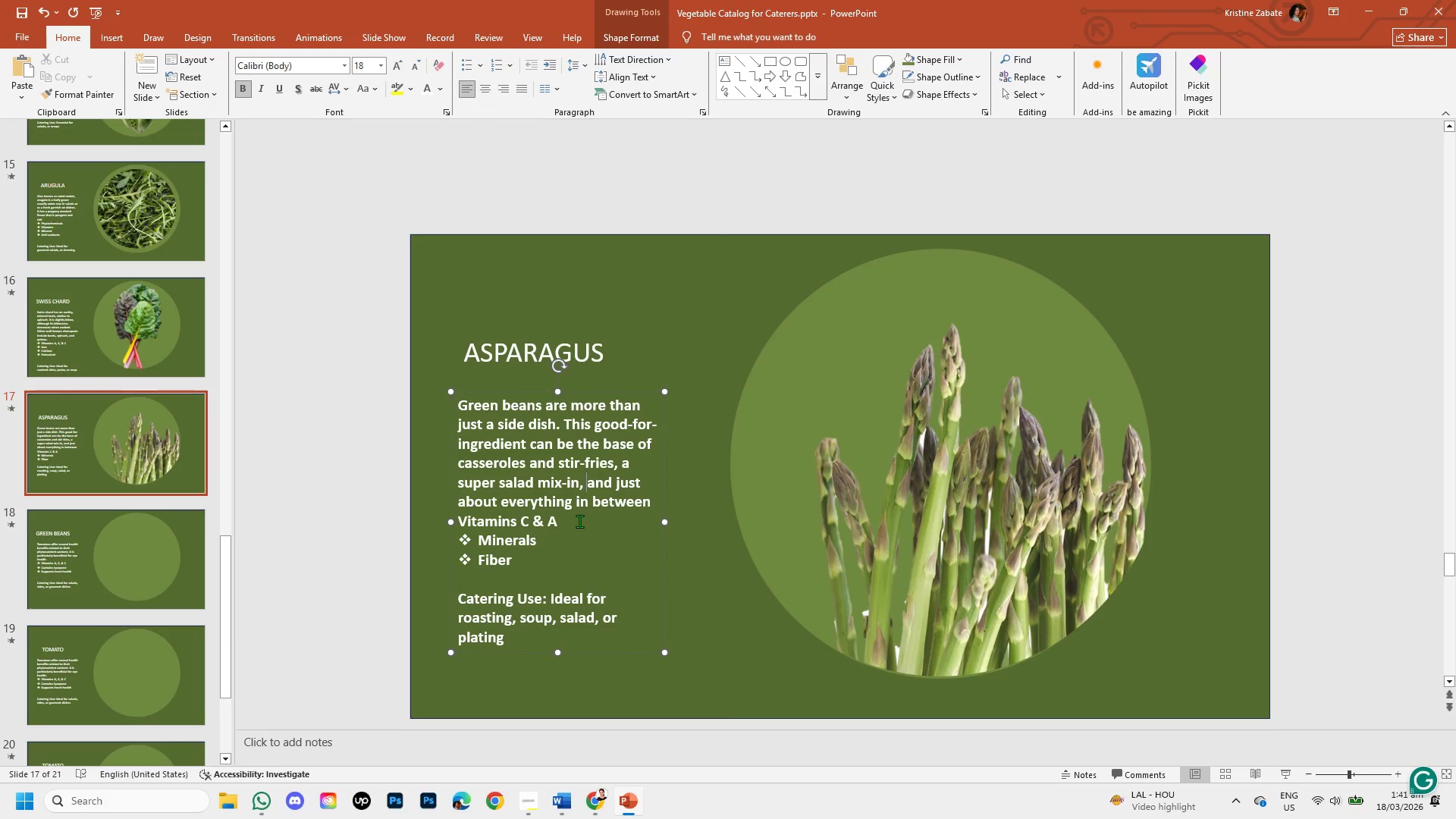 
left_click([460, 518])
 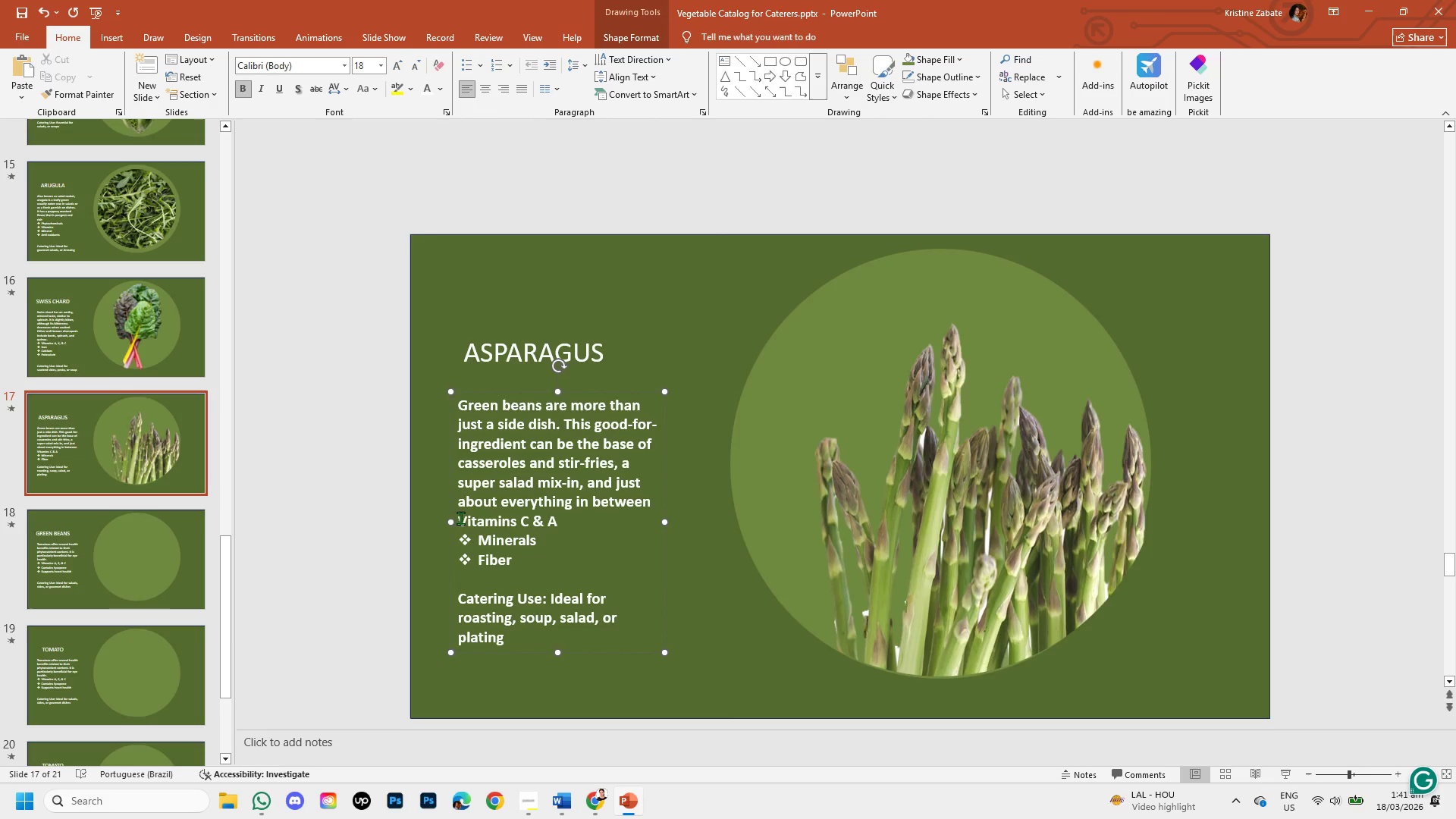 
key(Backspace)
 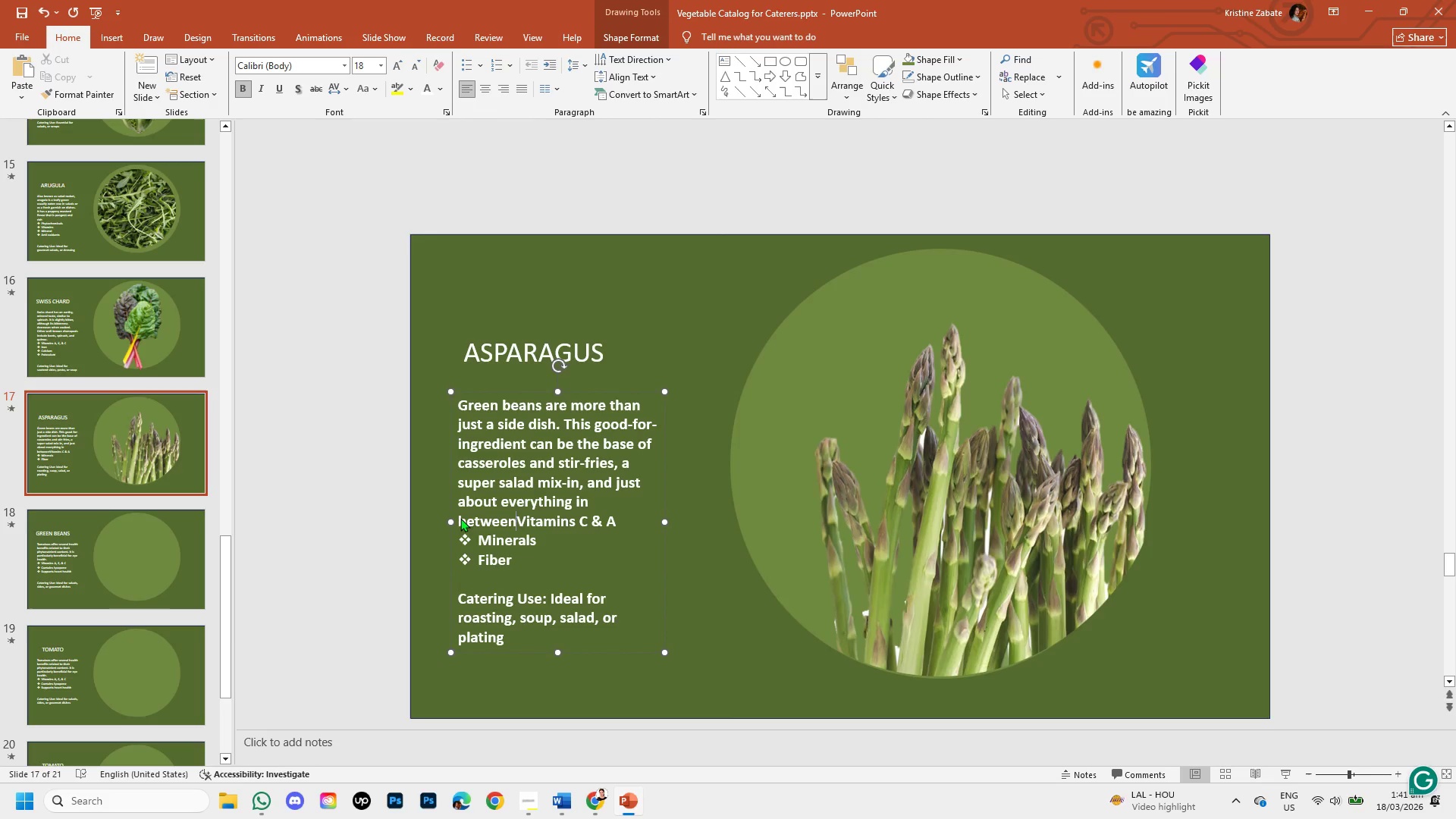 
key(Enter)
 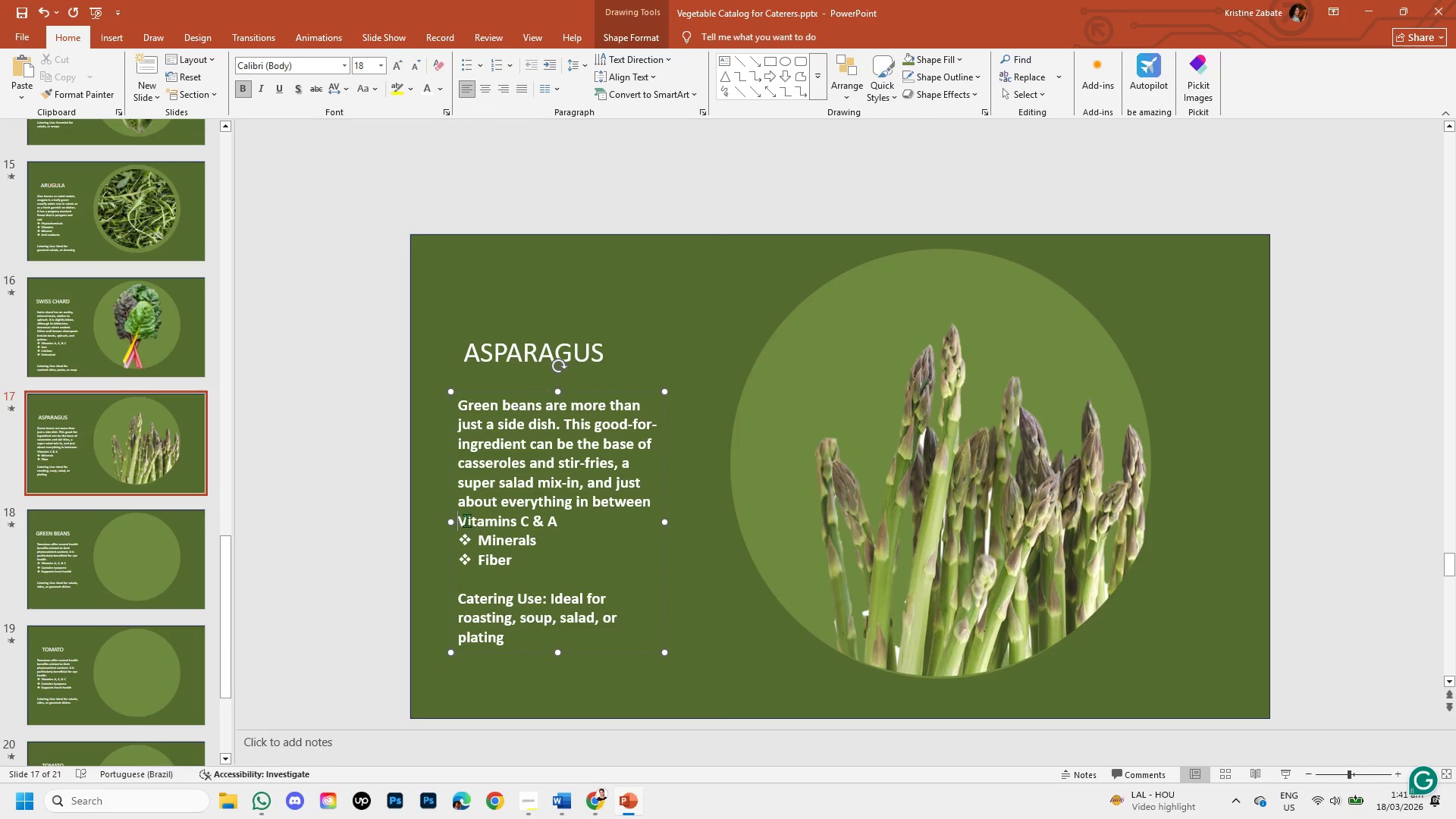 
left_click_drag(start_coordinate=[461, 518], to_coordinate=[560, 528])
 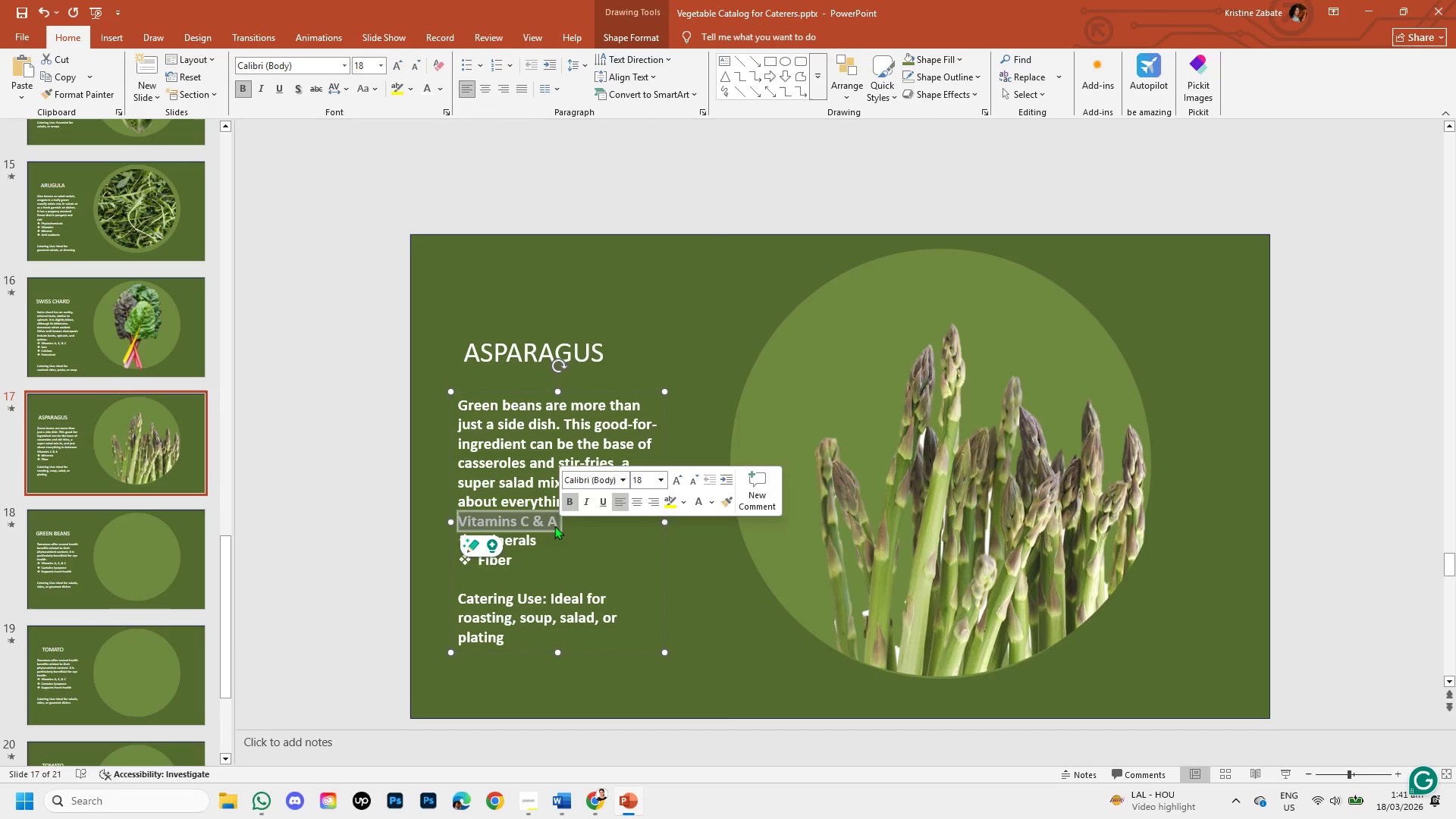 
key(Control+C)
 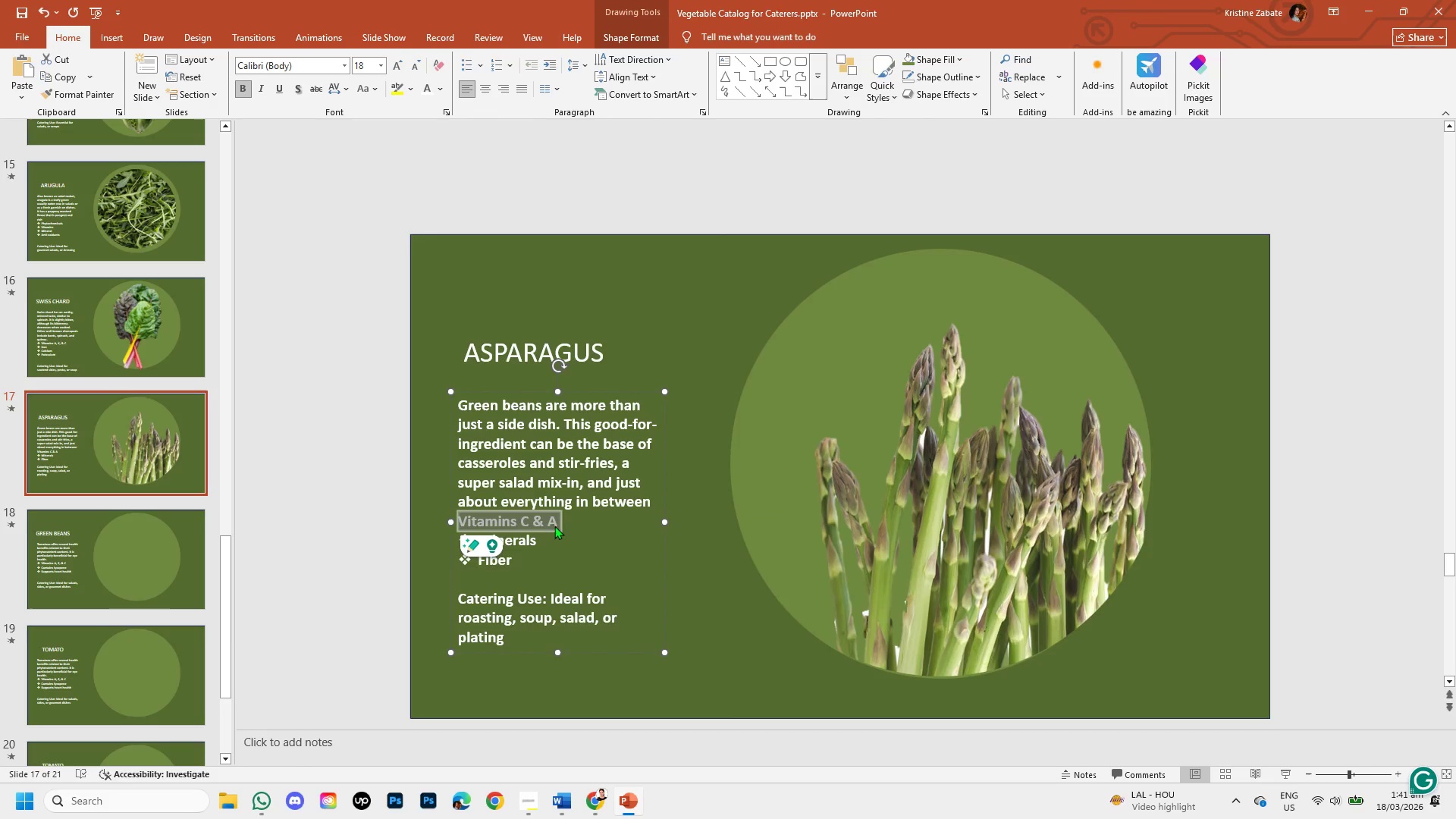 
key(Backspace)
 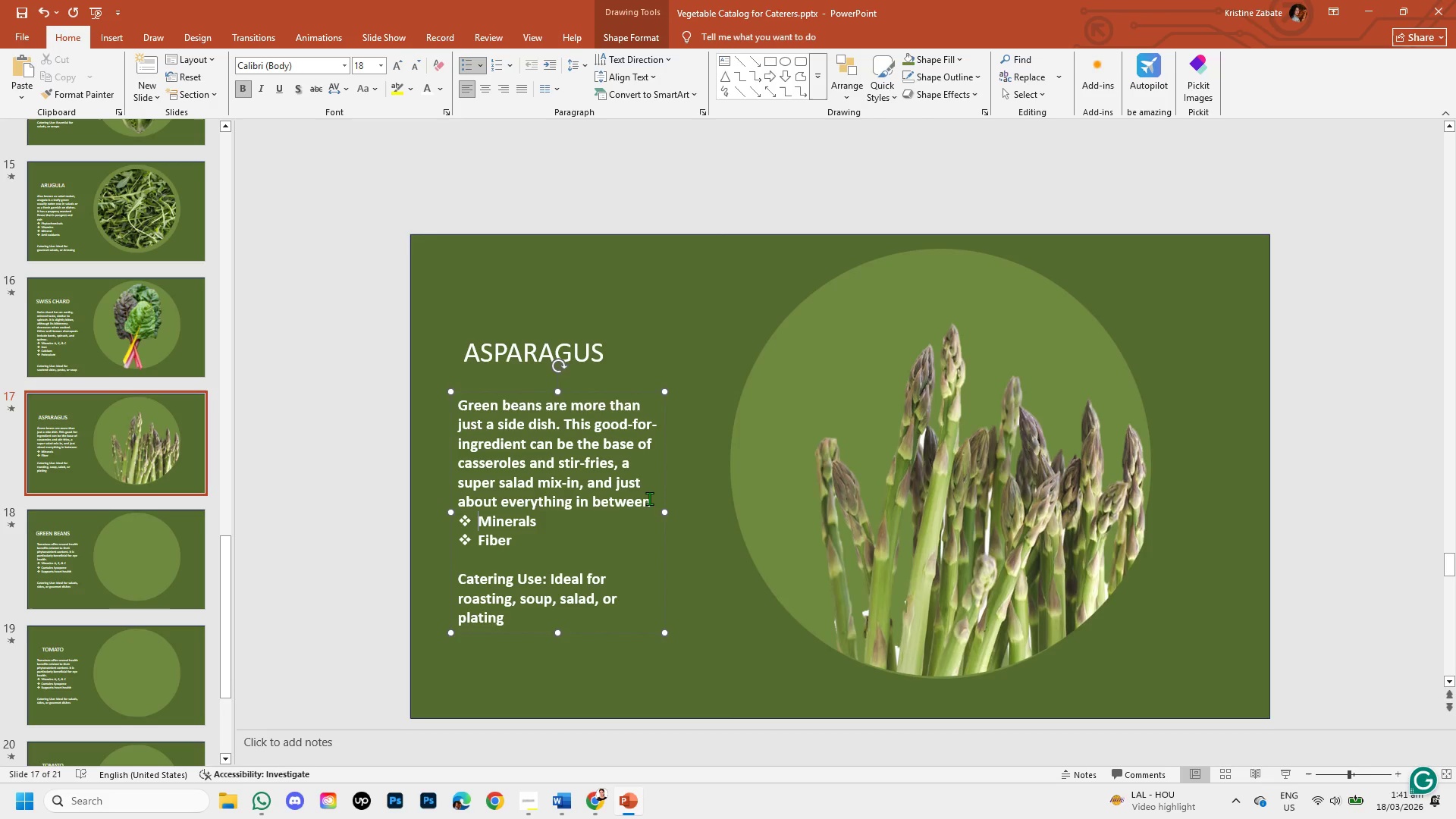 
left_click([653, 498])
 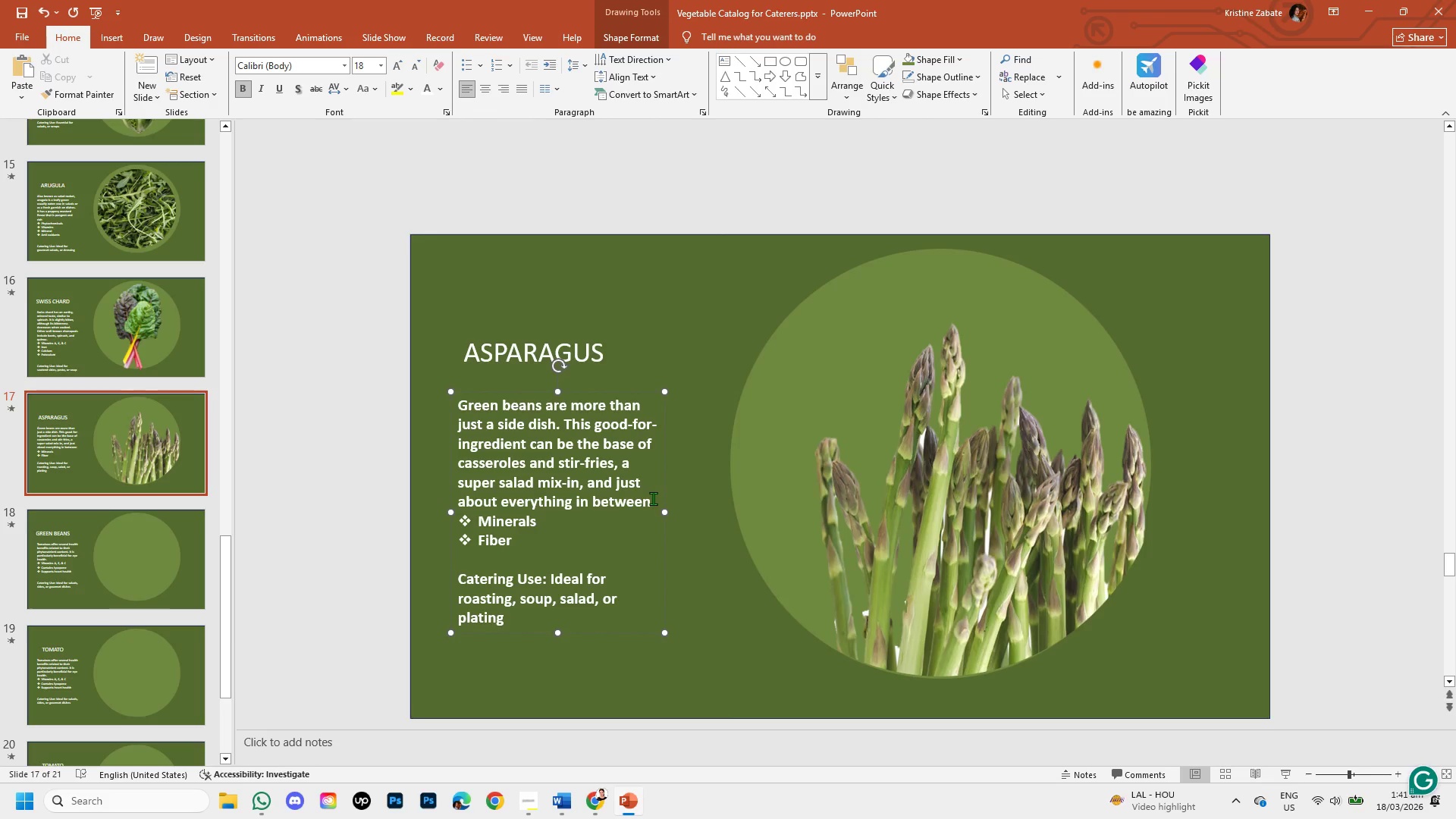 
key(Enter)
 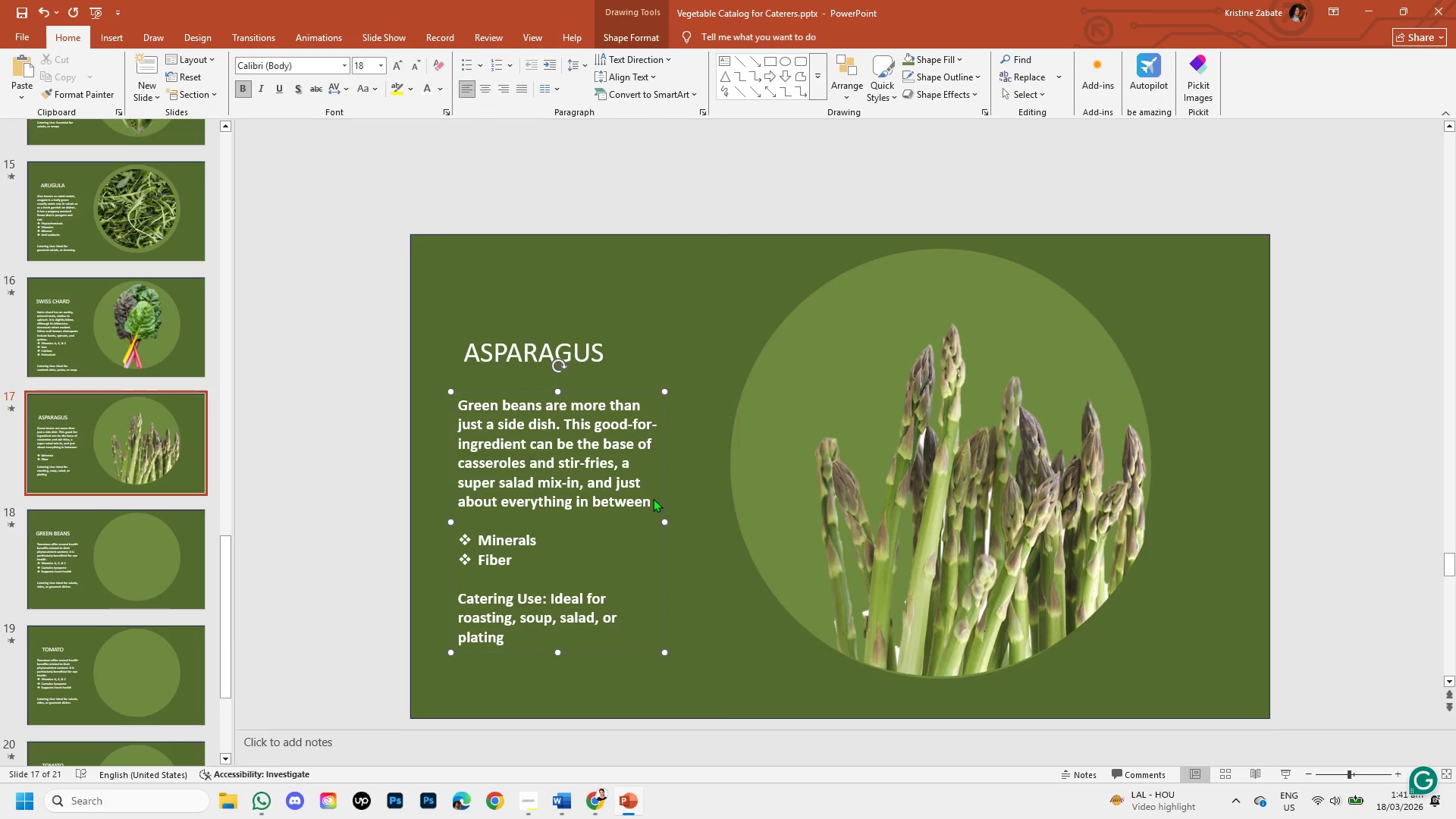 
key(Backspace)
 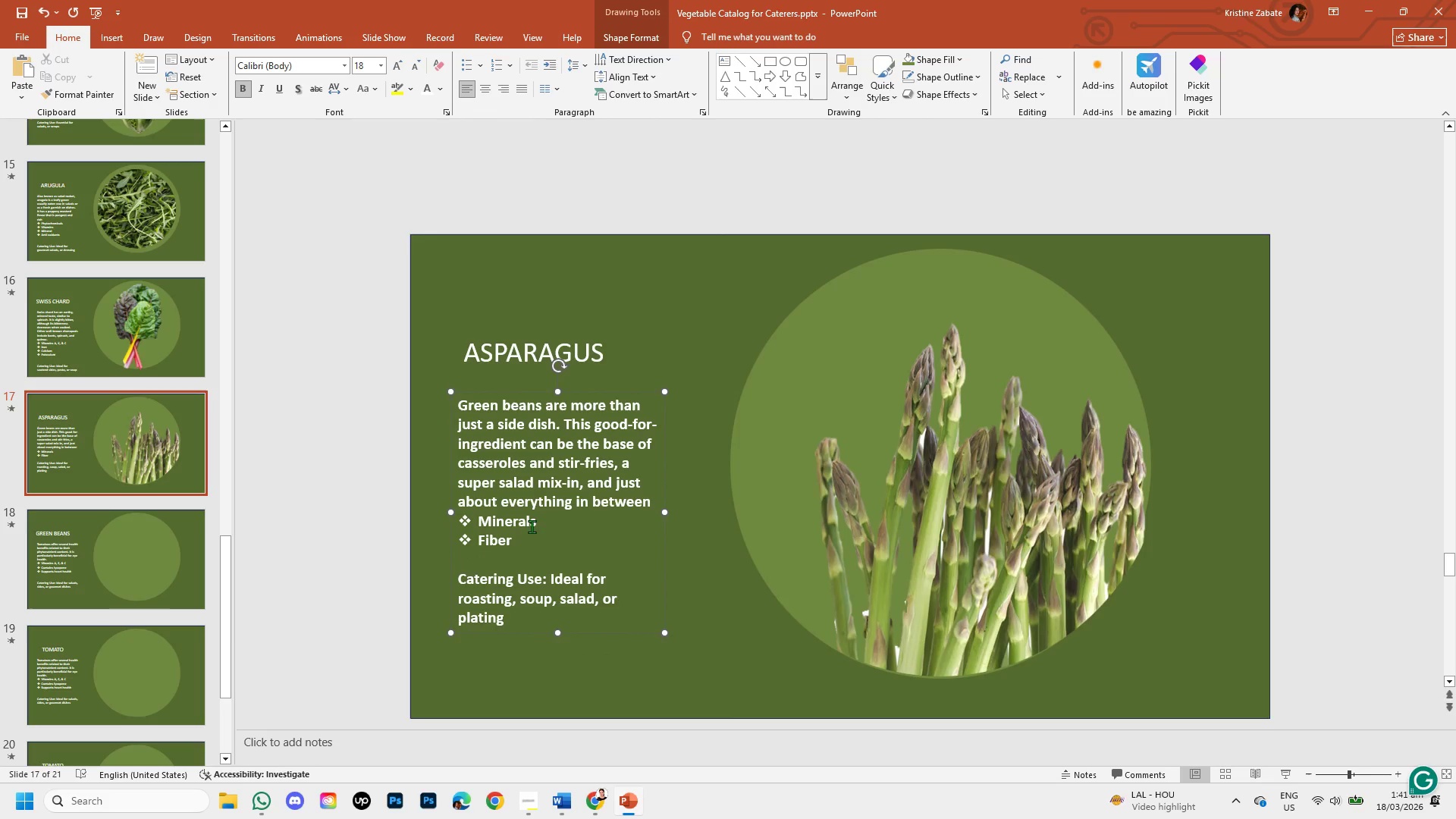 
left_click([538, 526])
 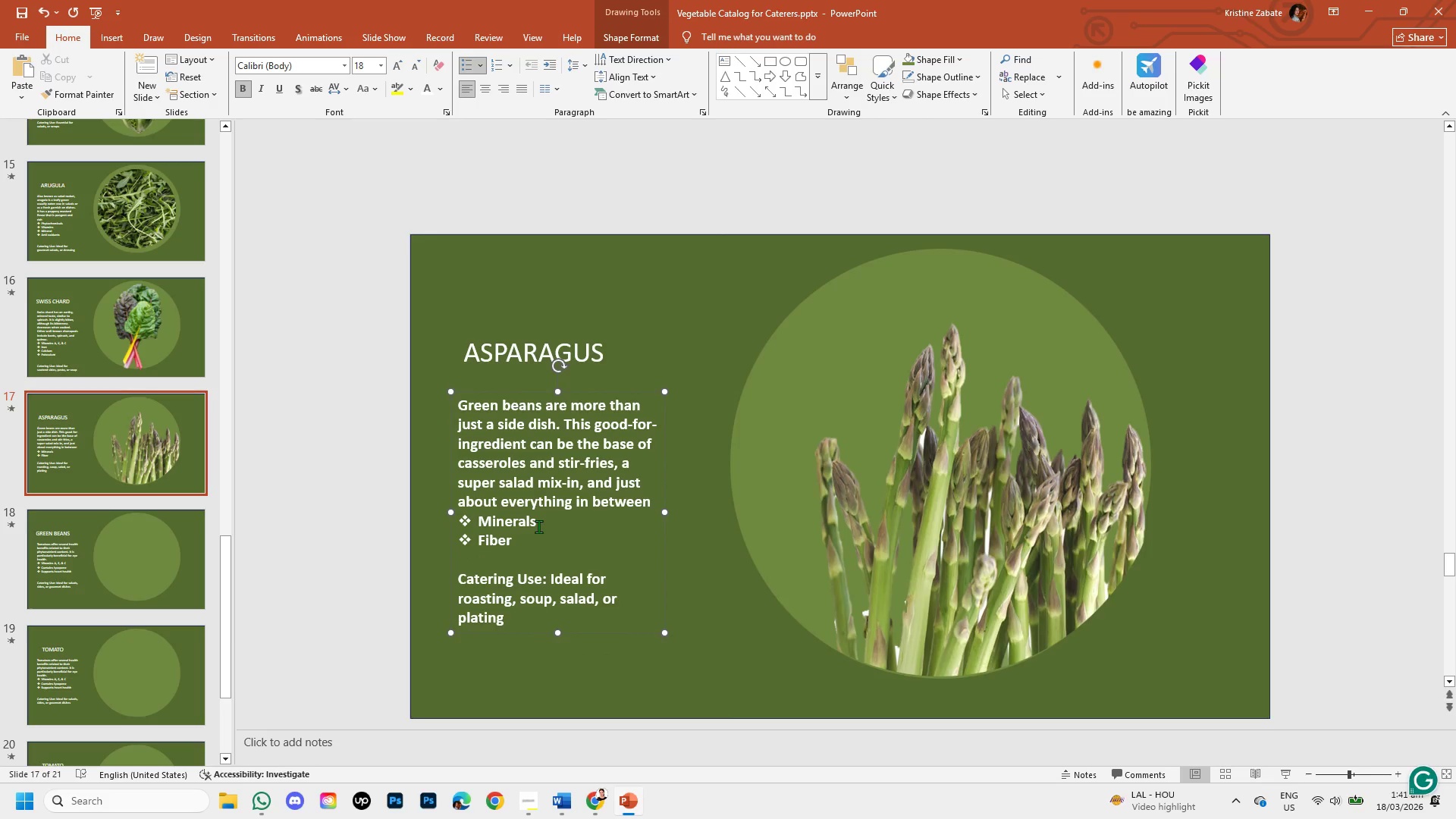 
key(Enter)
 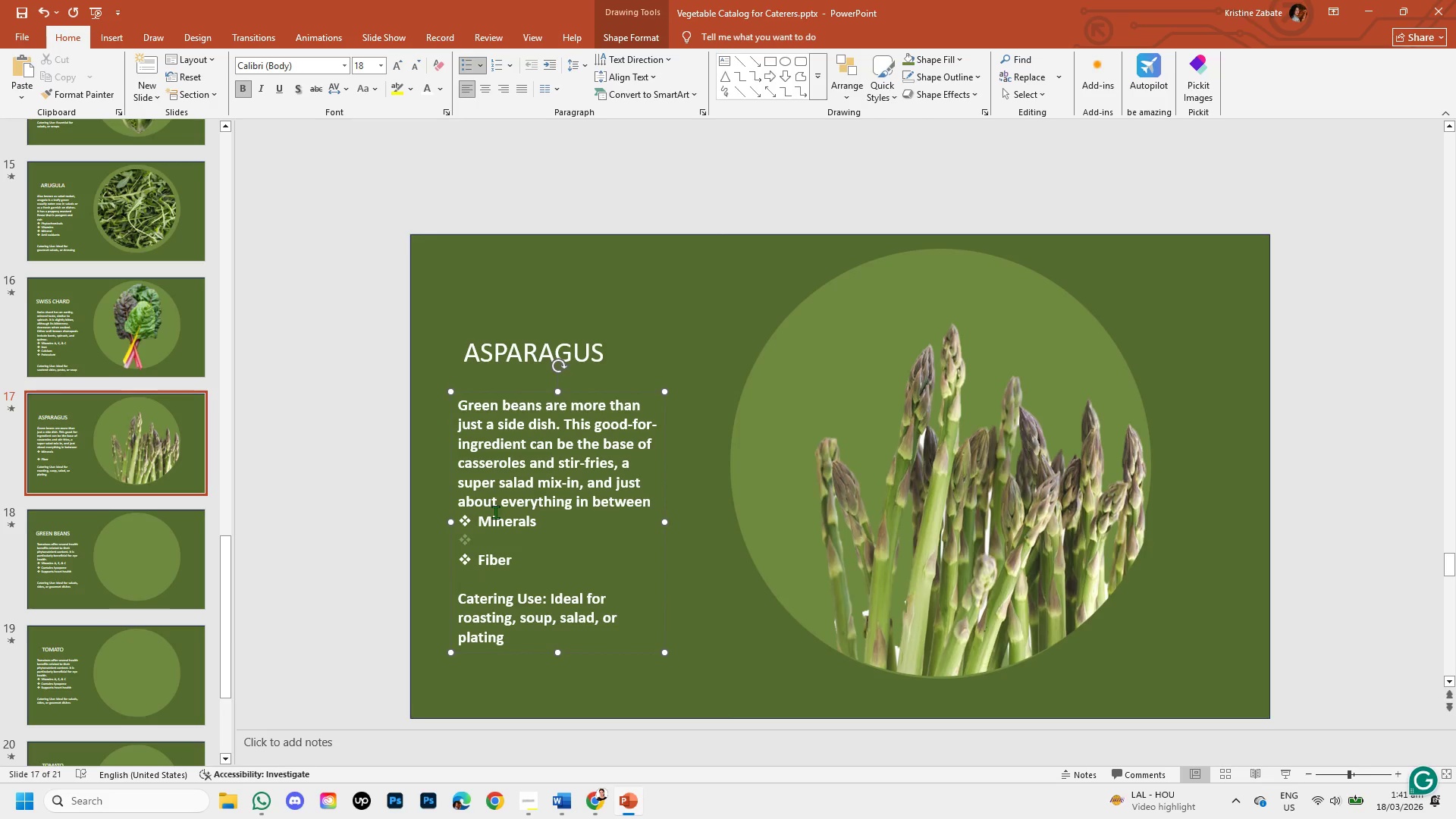 
left_click([472, 516])
 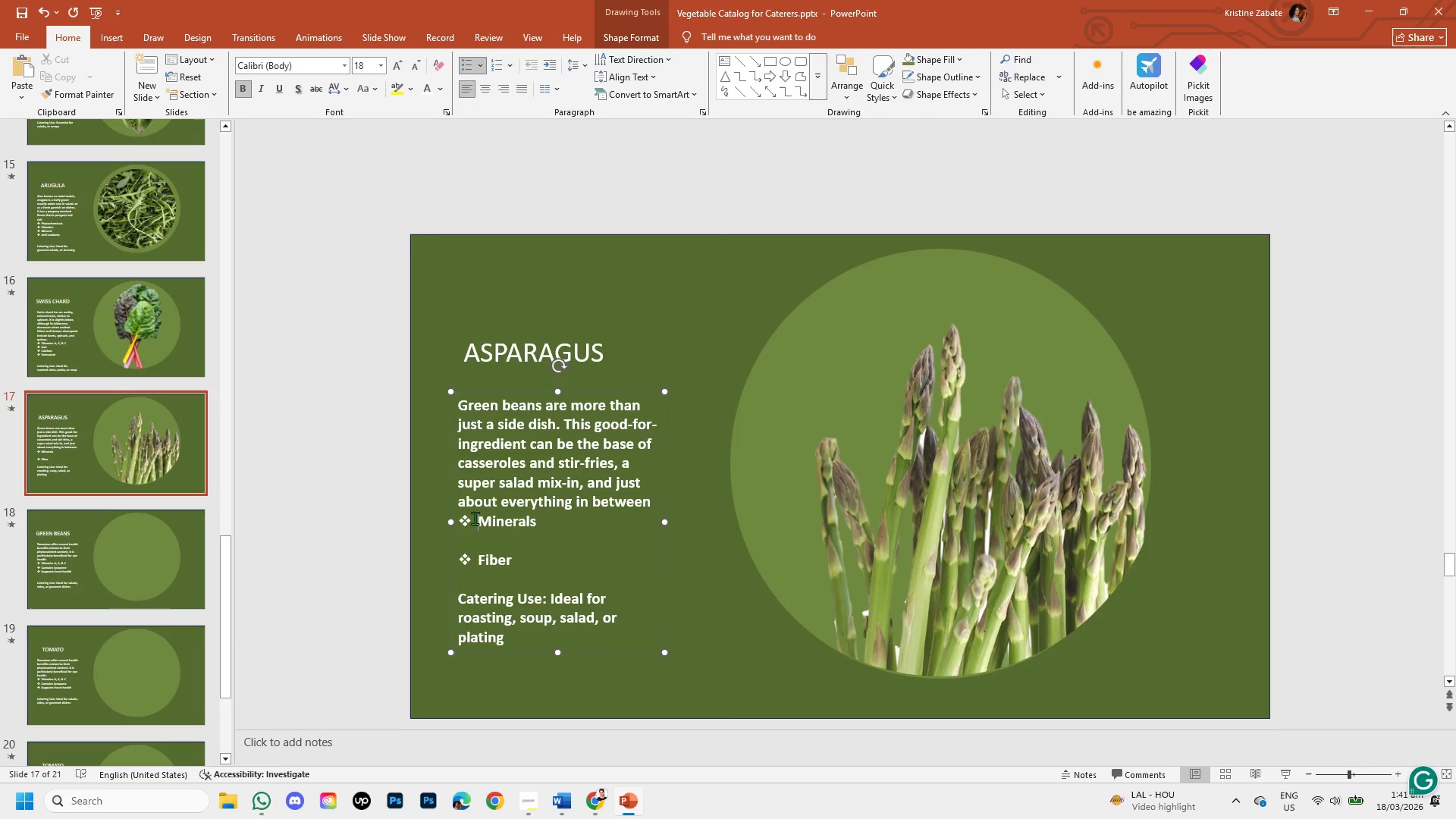 
key(Enter)
 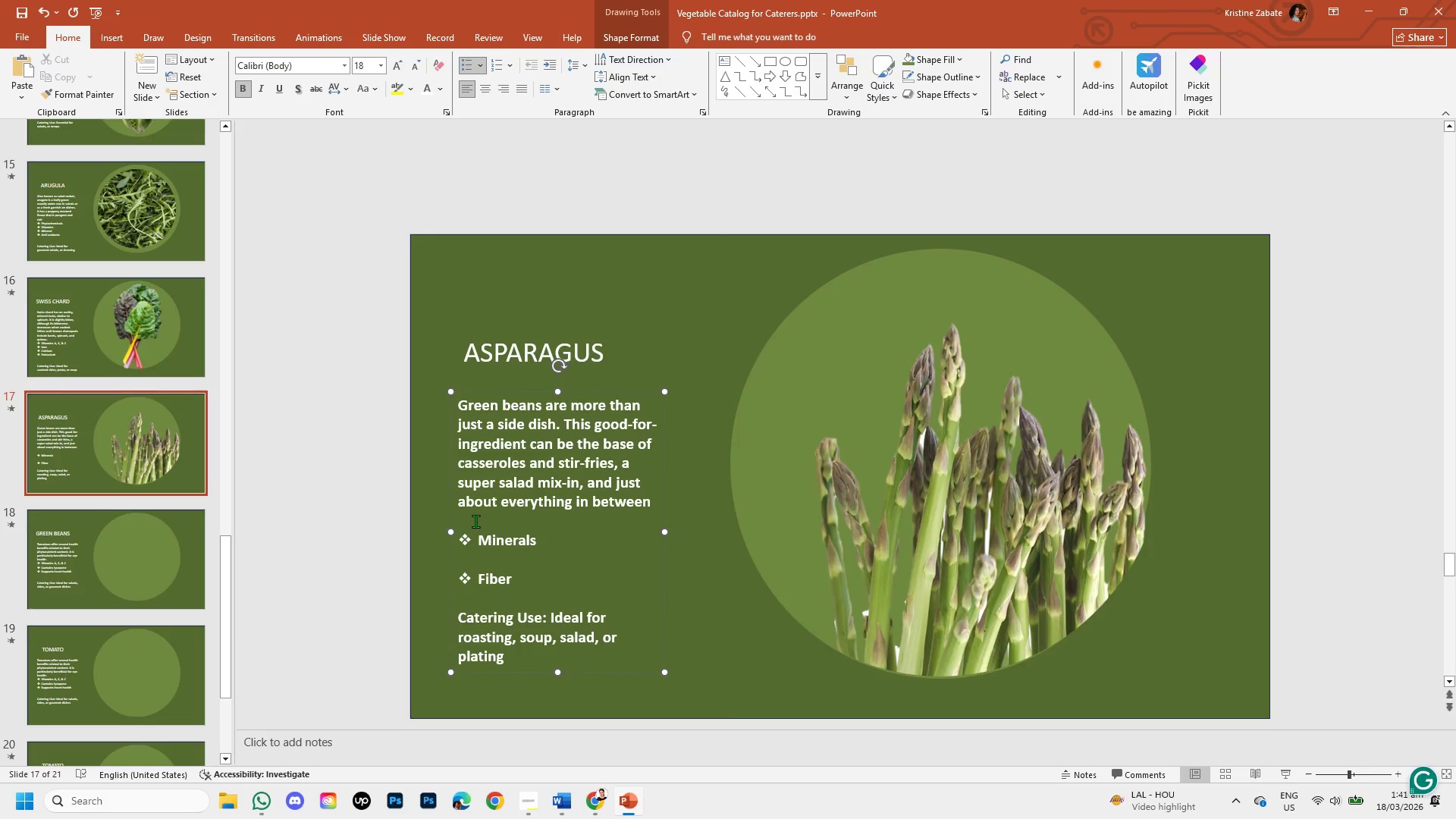 
key(Control+Z)
 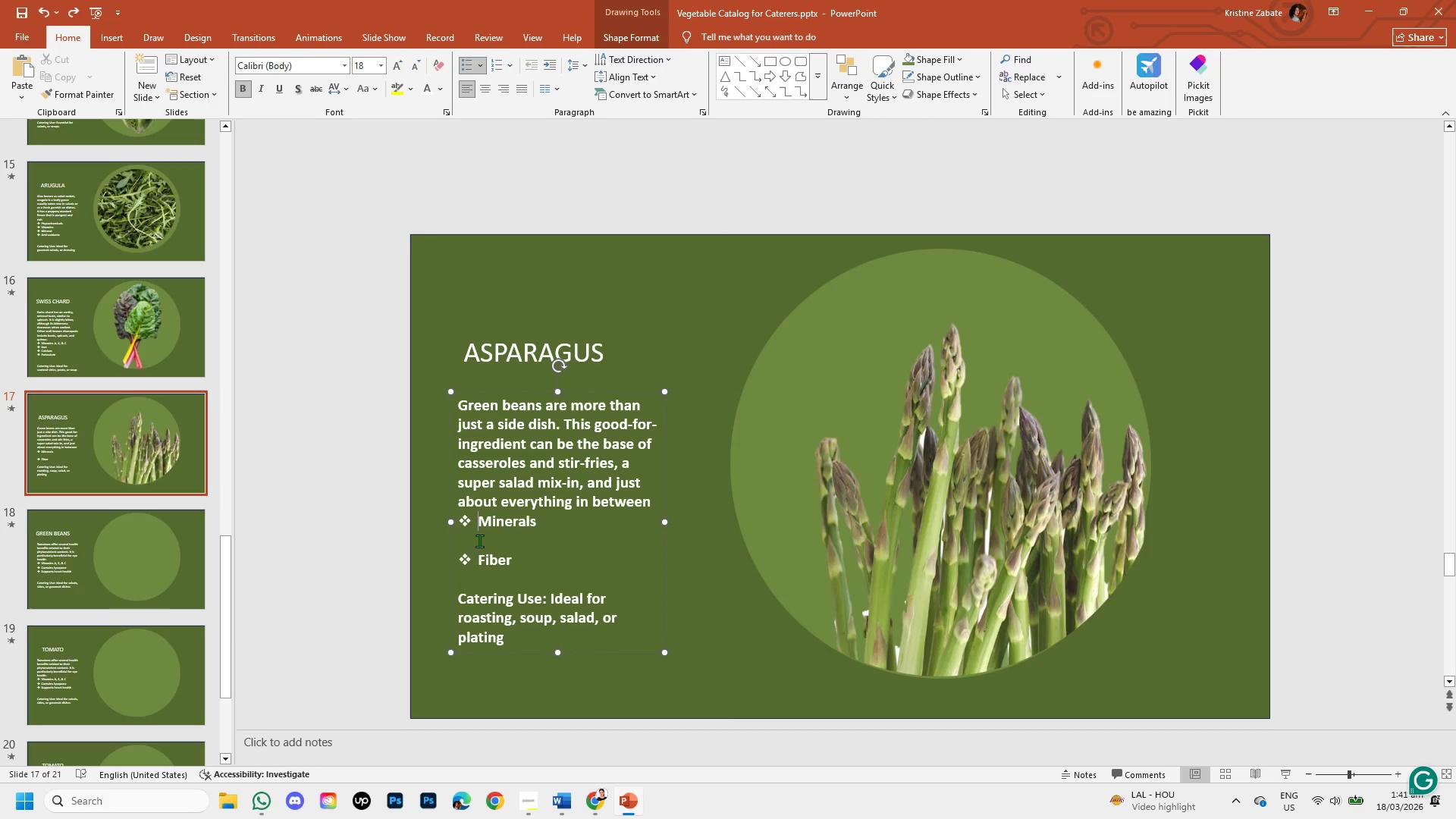 
left_click([479, 541])
 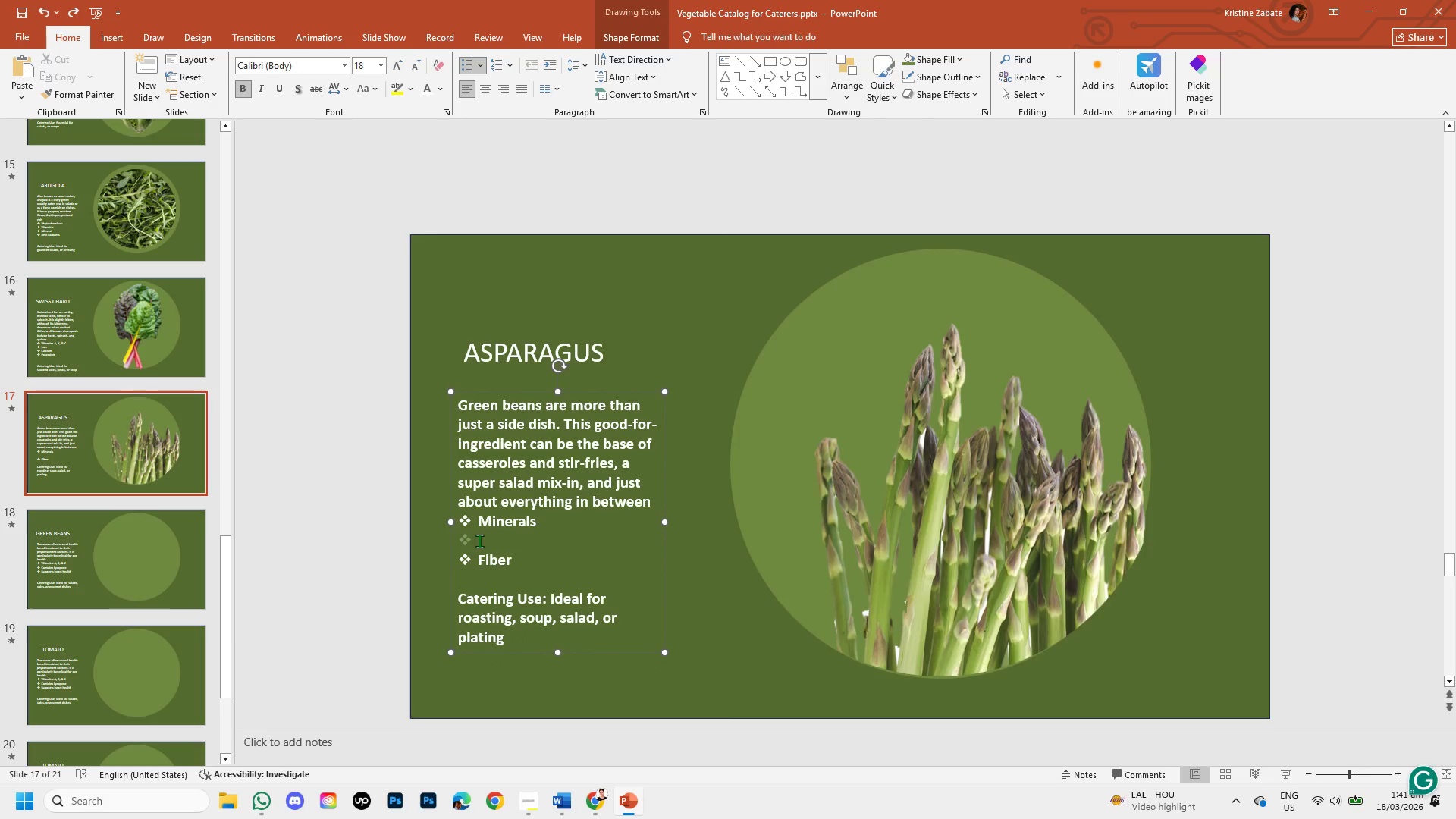 
key(Control+V)
 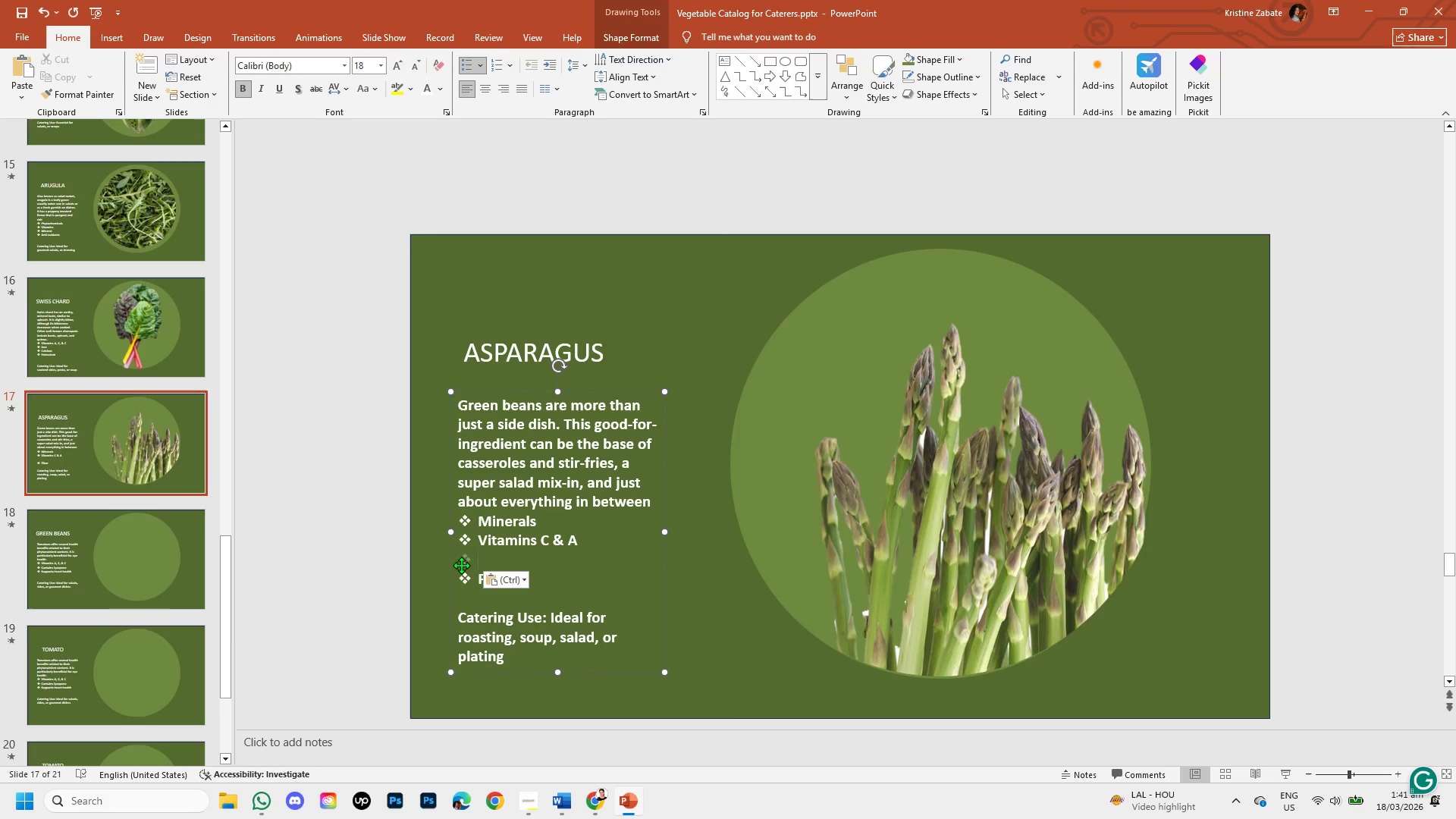 
key(Backspace)
 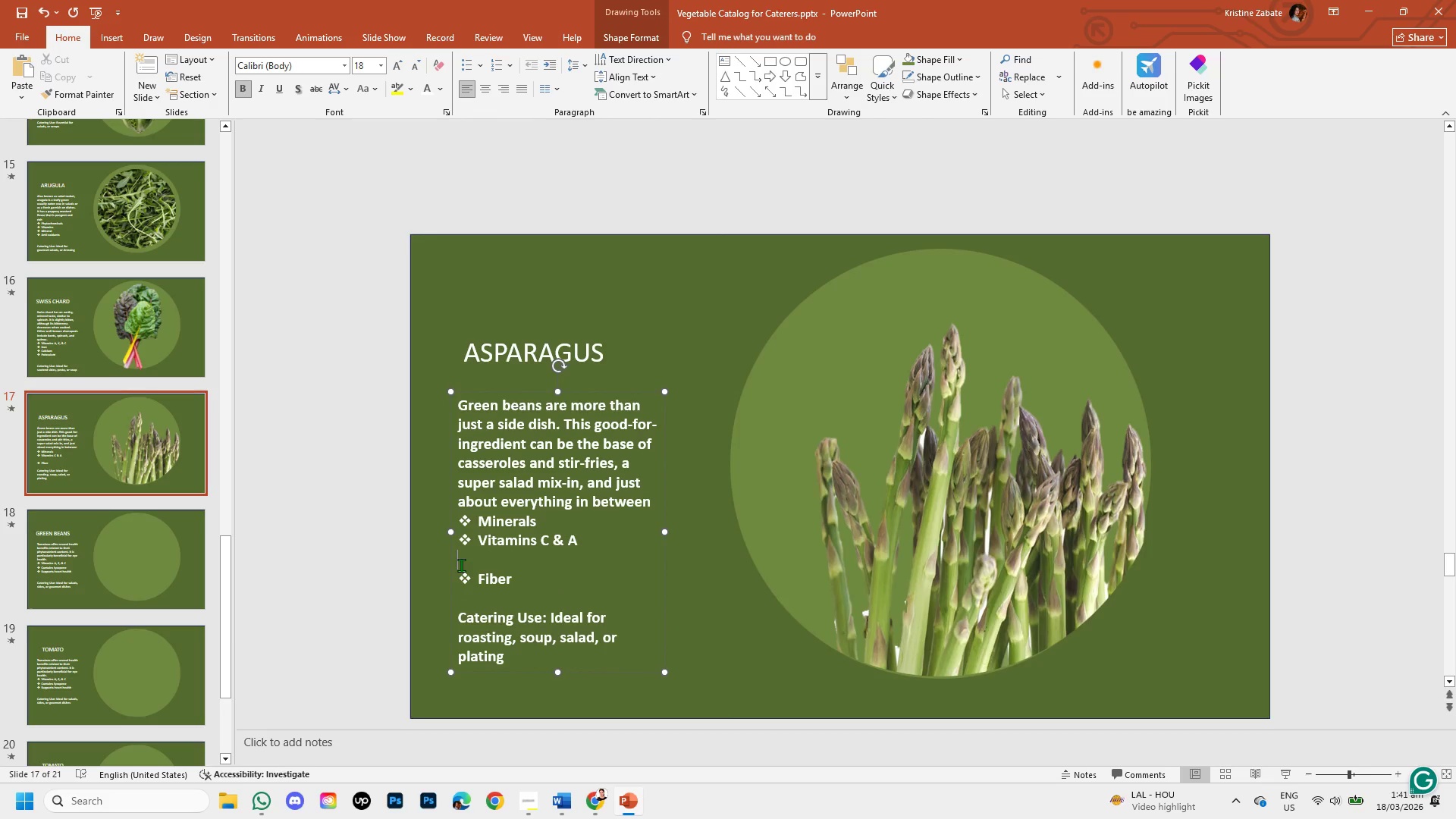 
key(Backspace)
 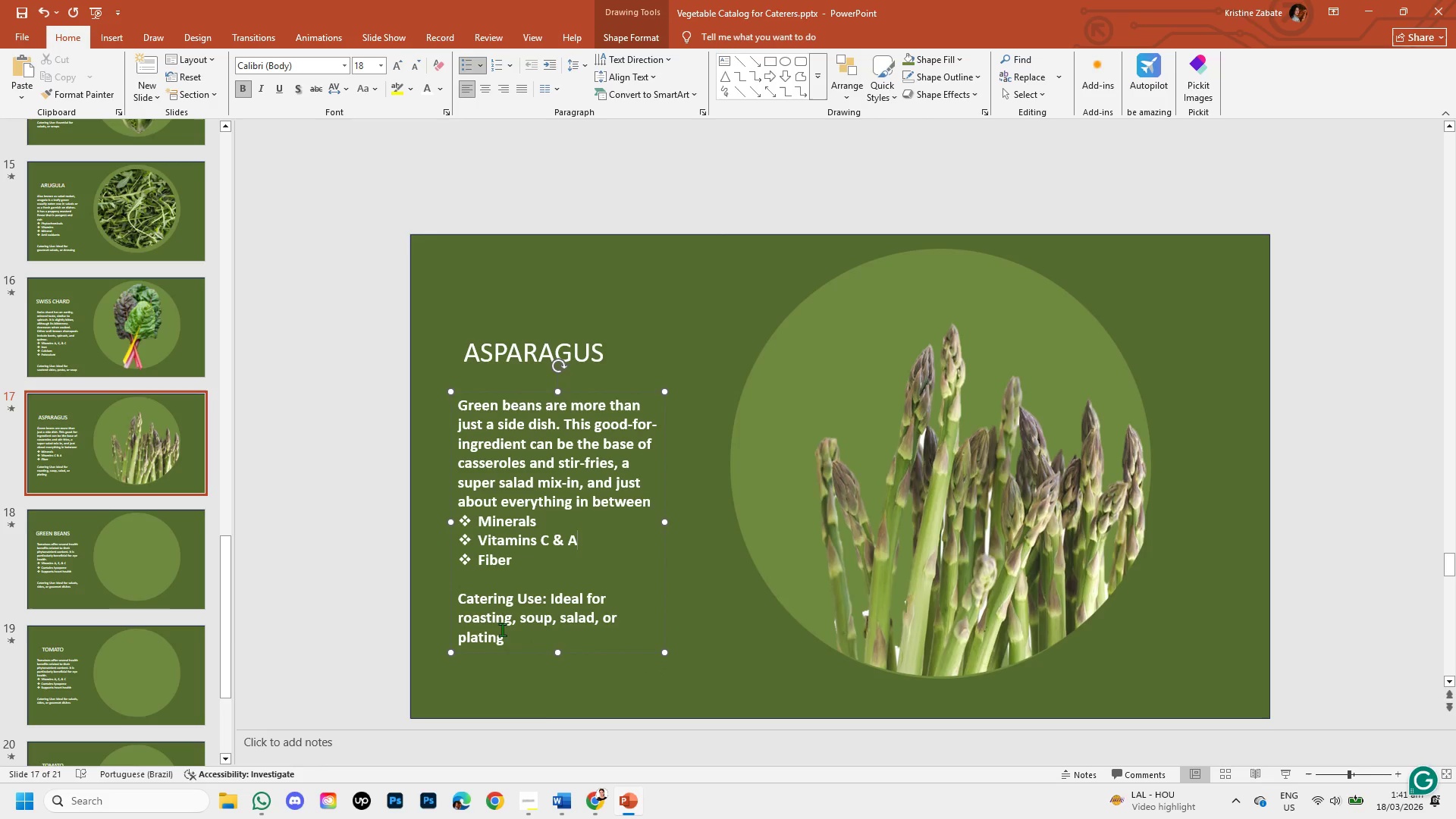 
mouse_move([592, 790])
 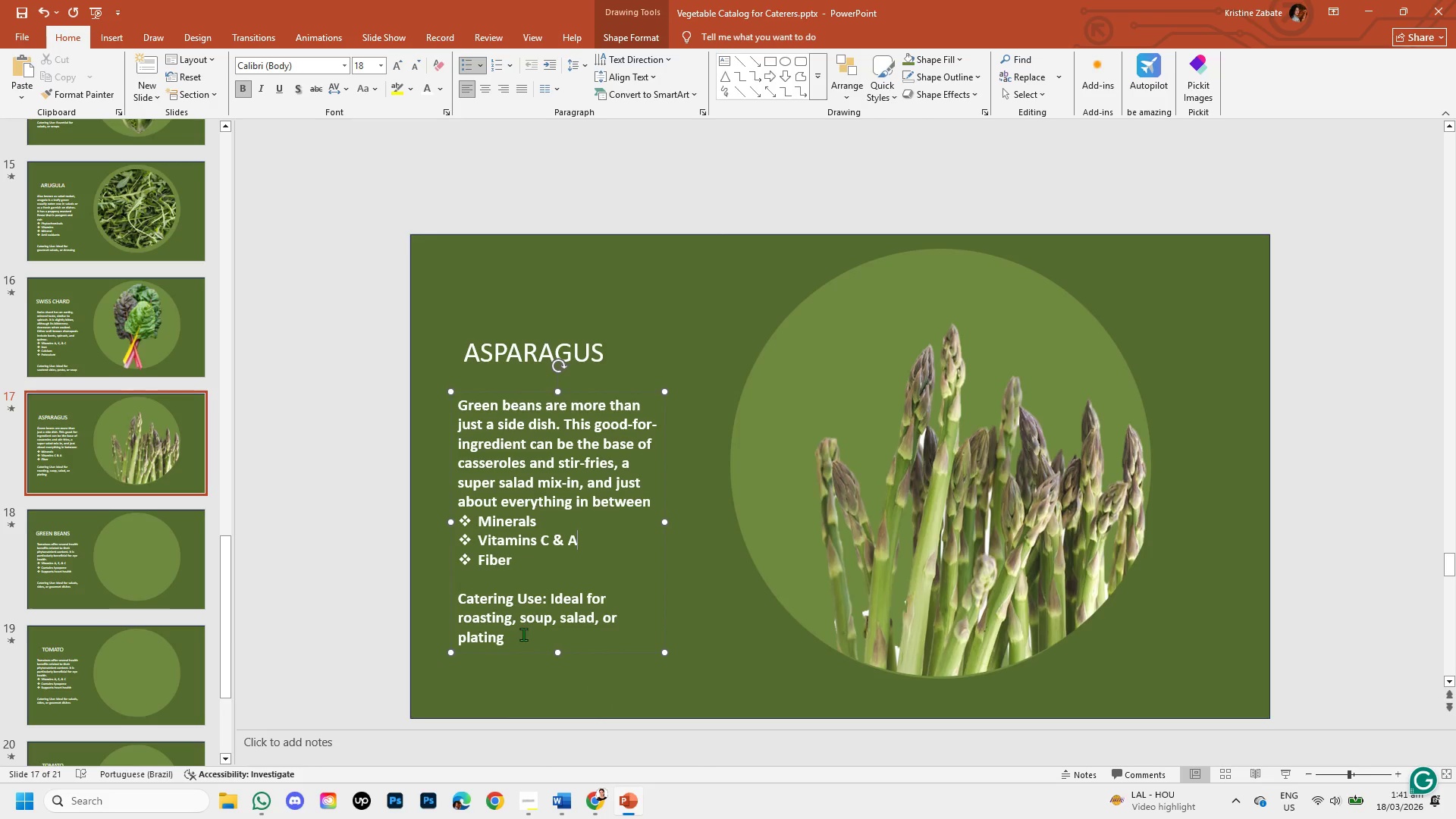 
left_click([519, 632])
 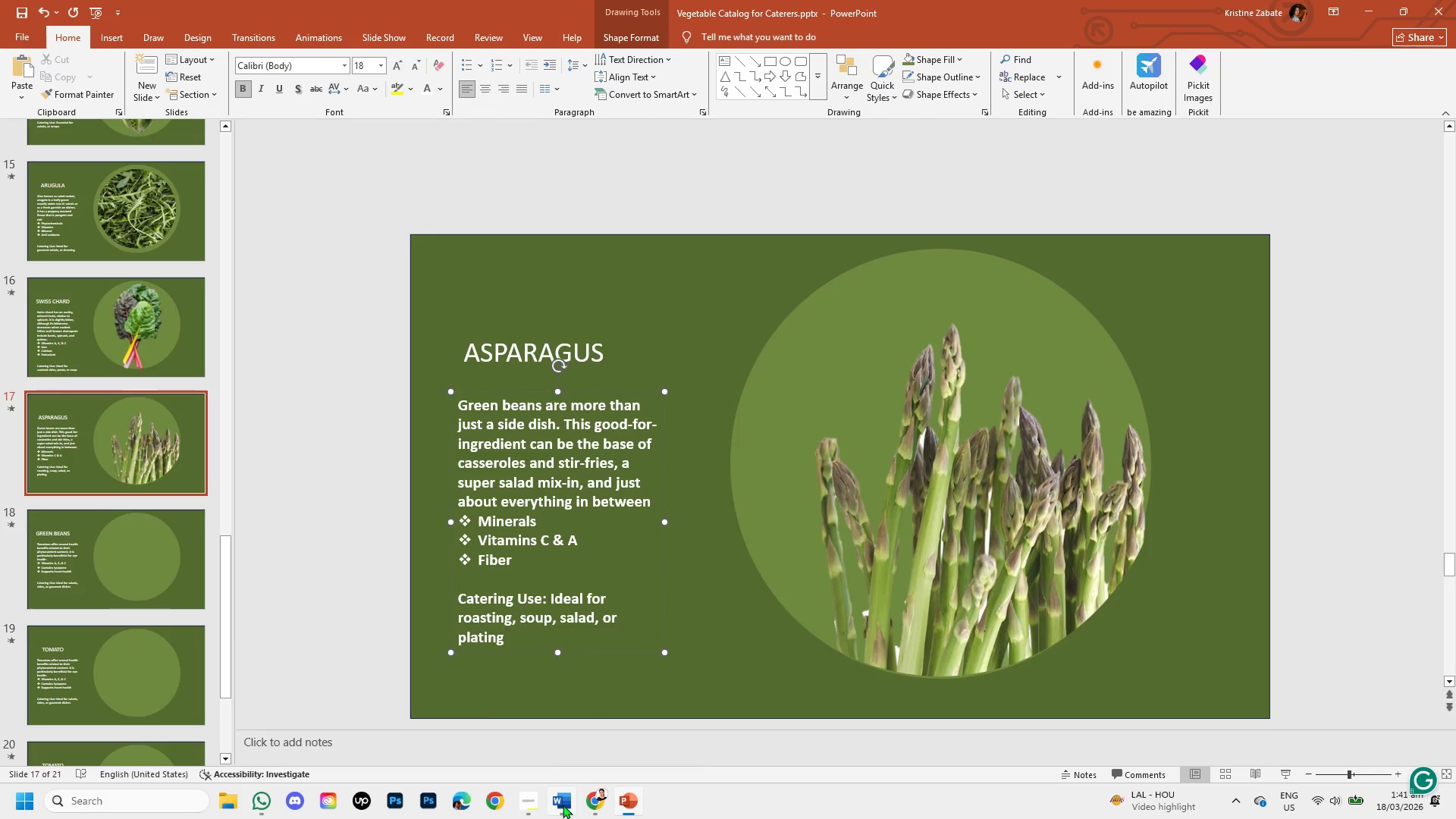 
left_click([561, 805])
 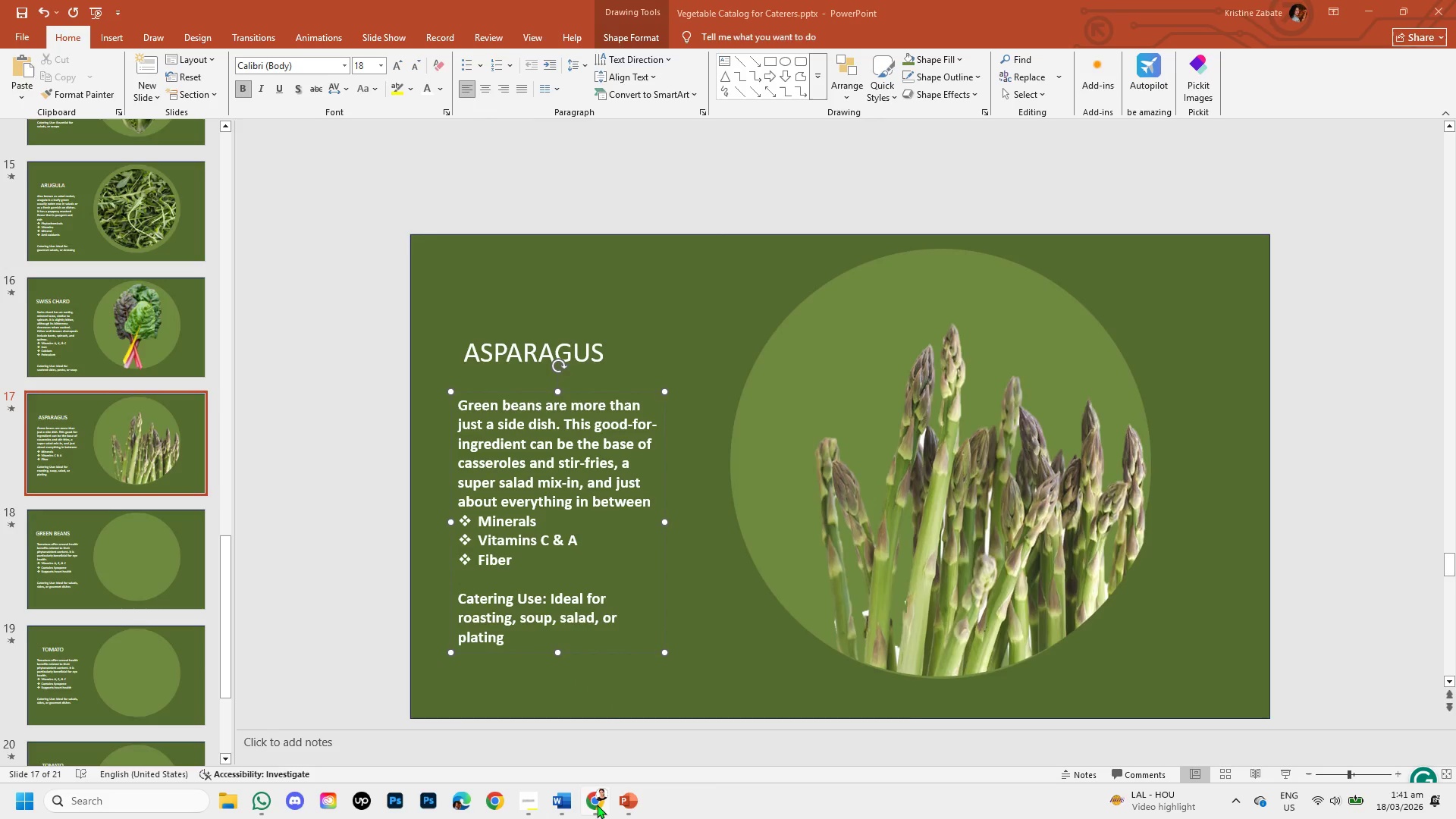 
left_click([597, 805])
 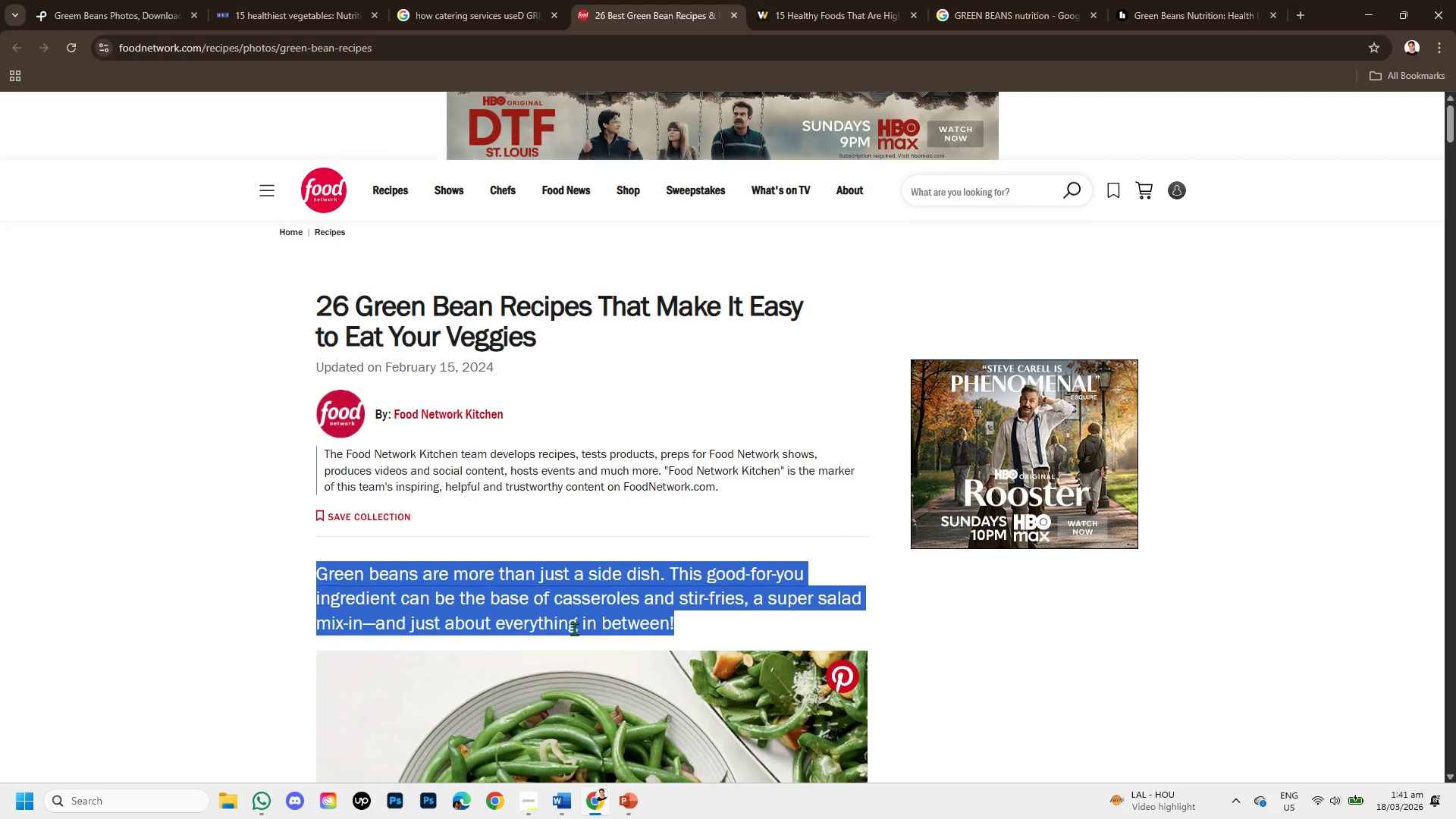 
scroll: coordinate [566, 643], scroll_direction: down, amount: 5.0
 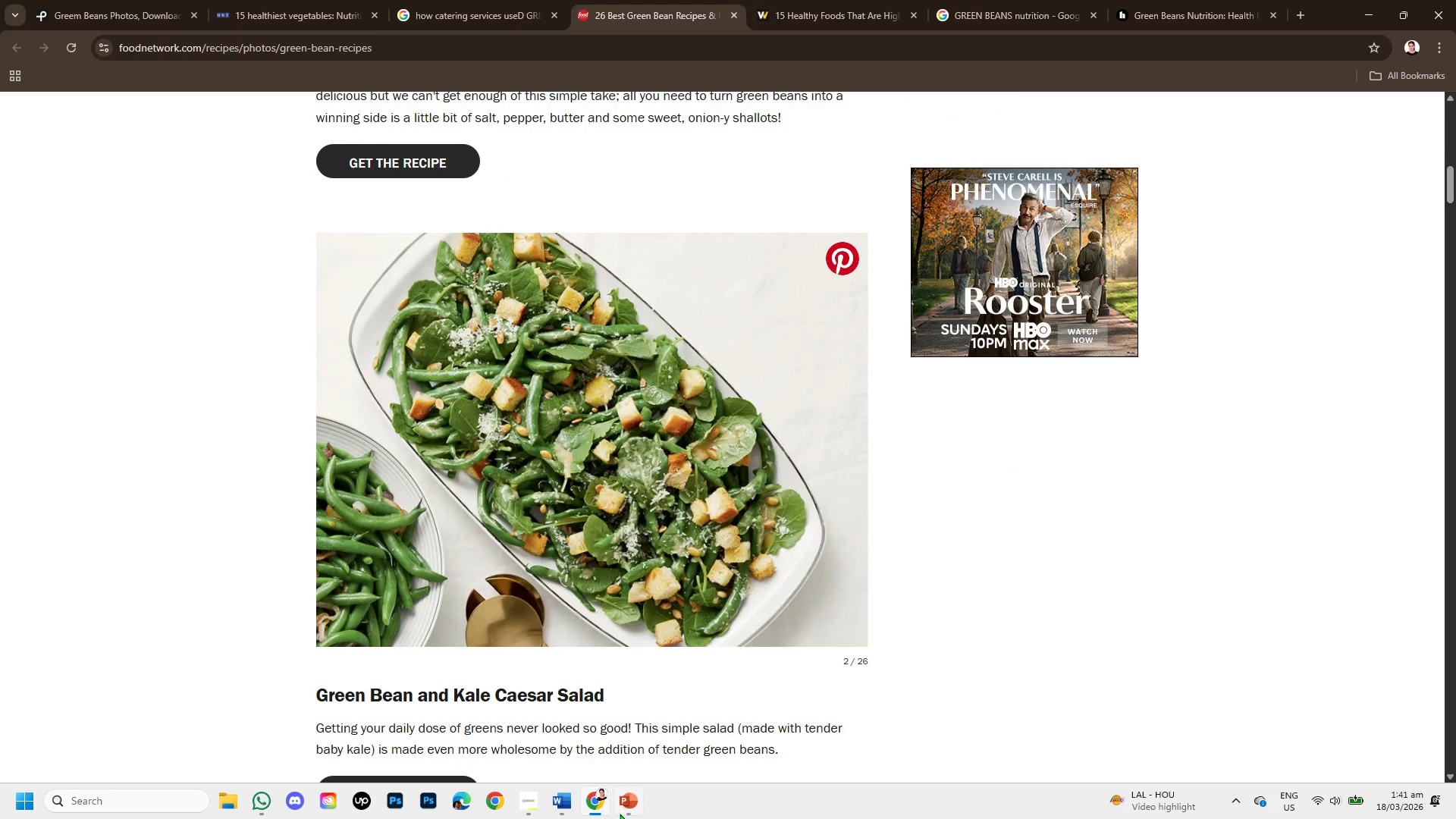 
left_click([620, 799])
 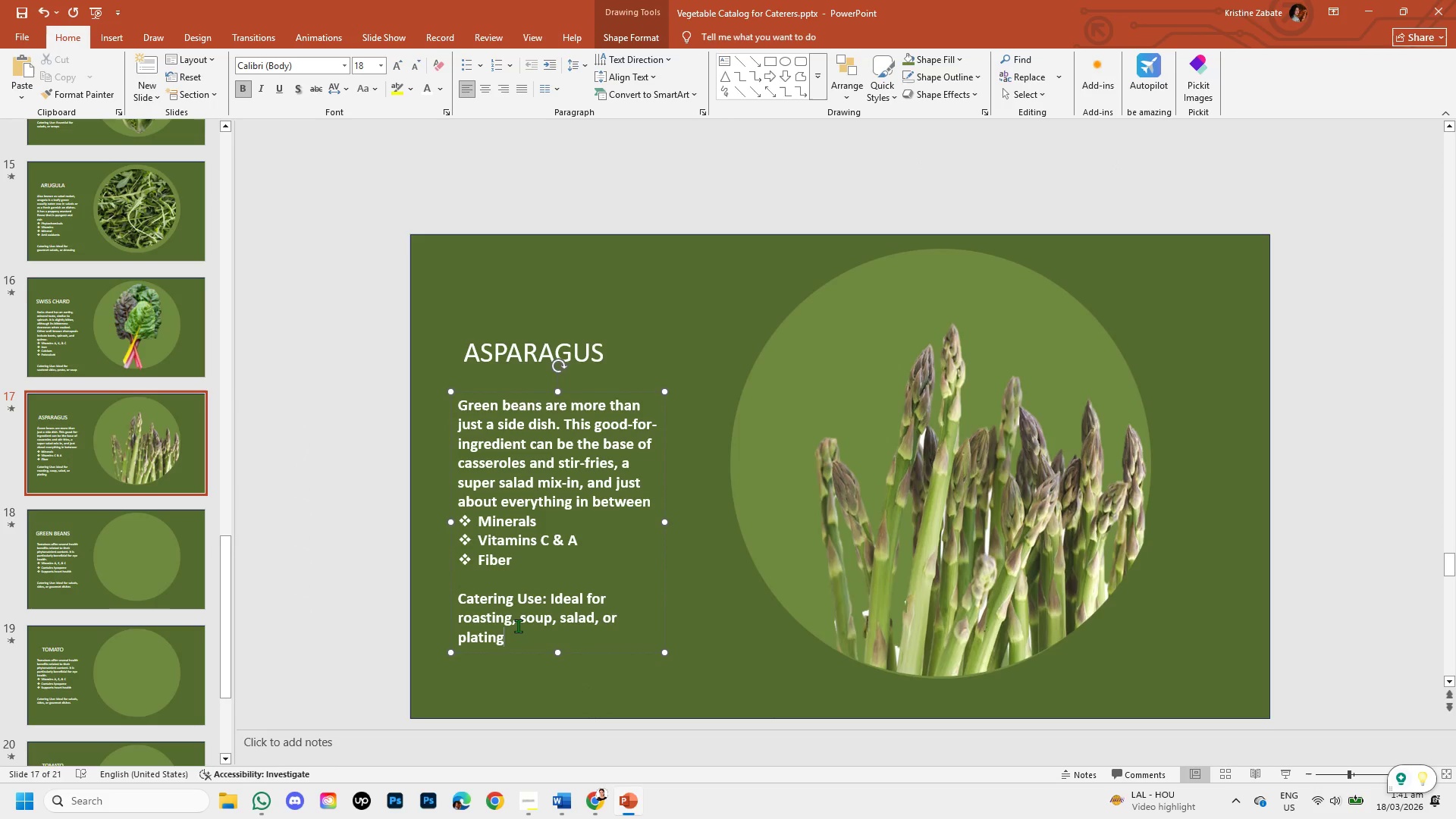 
left_click_drag(start_coordinate=[522, 623], to_coordinate=[538, 648])
 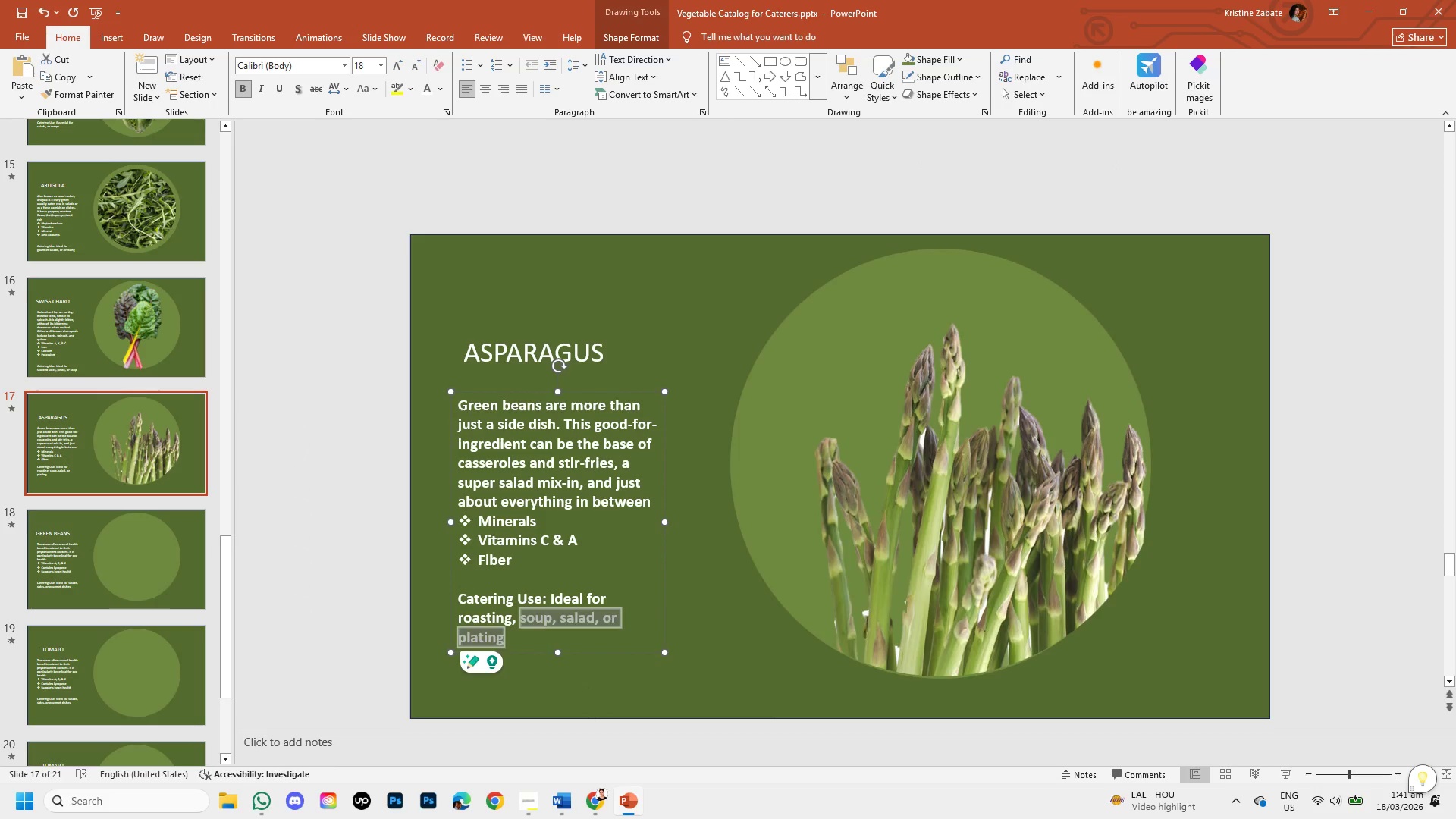 
key(Backspace)
key(Backspace)
type( salad,)
 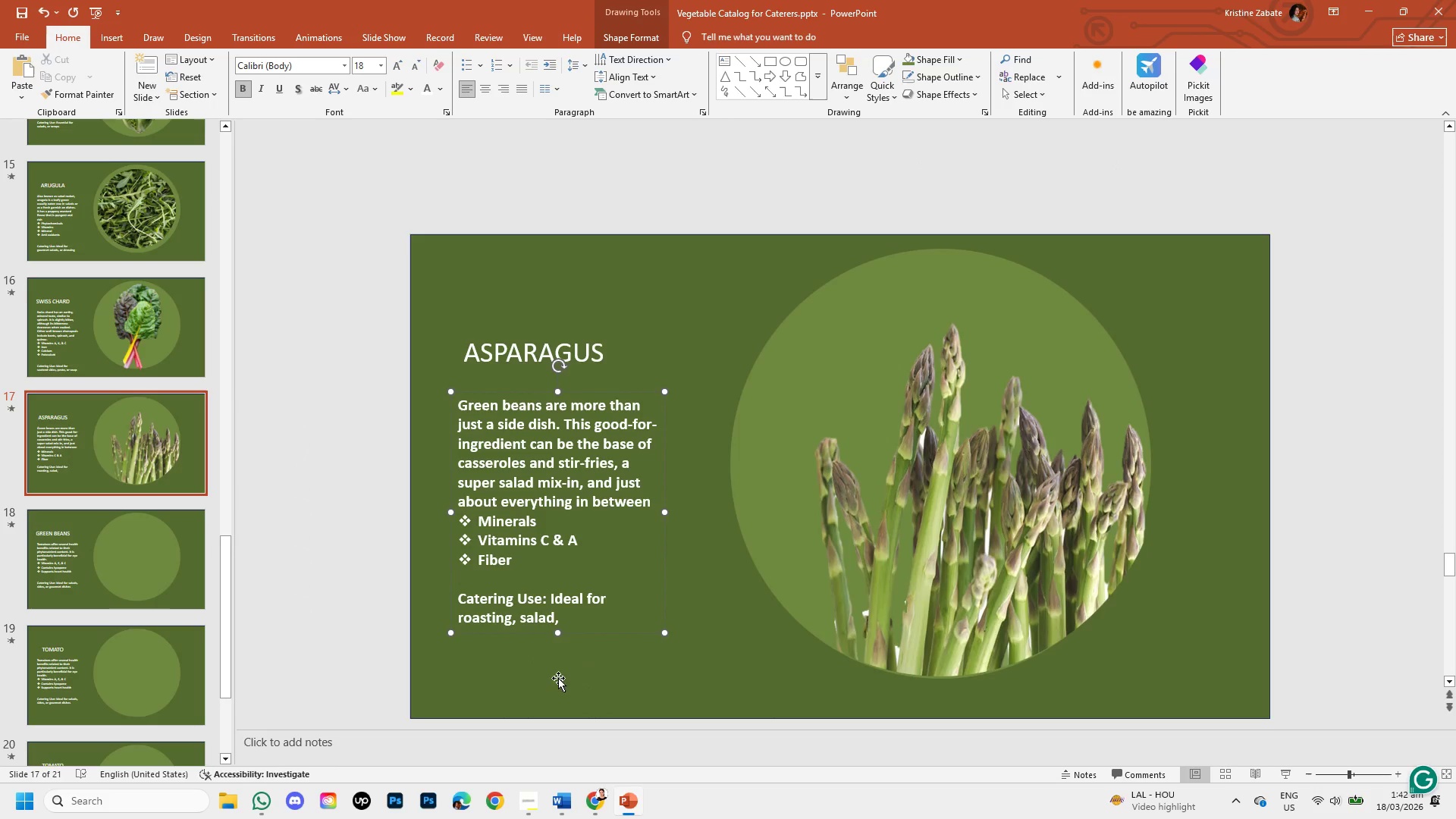 
key(Space)
 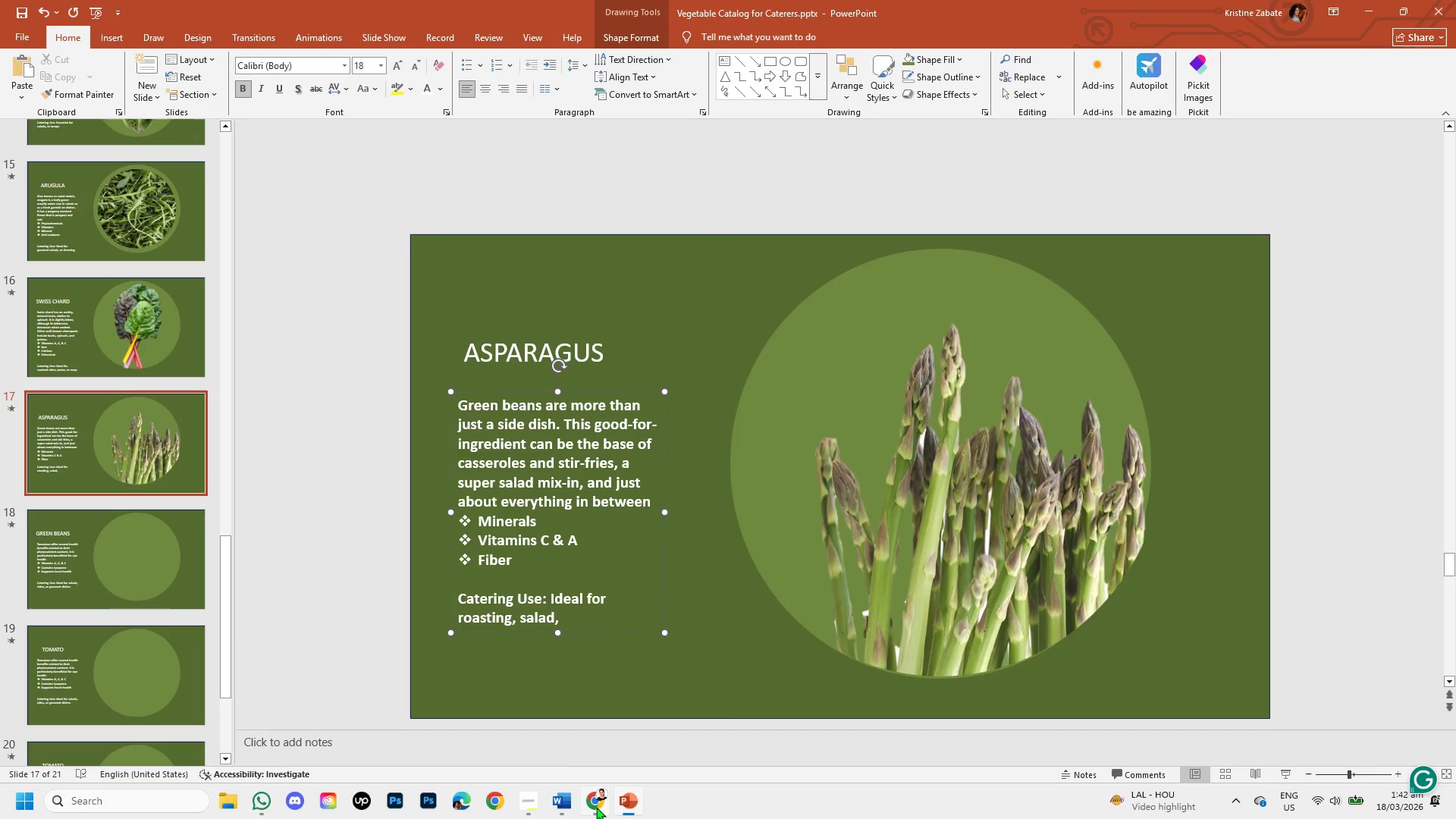 
left_click([596, 807])
 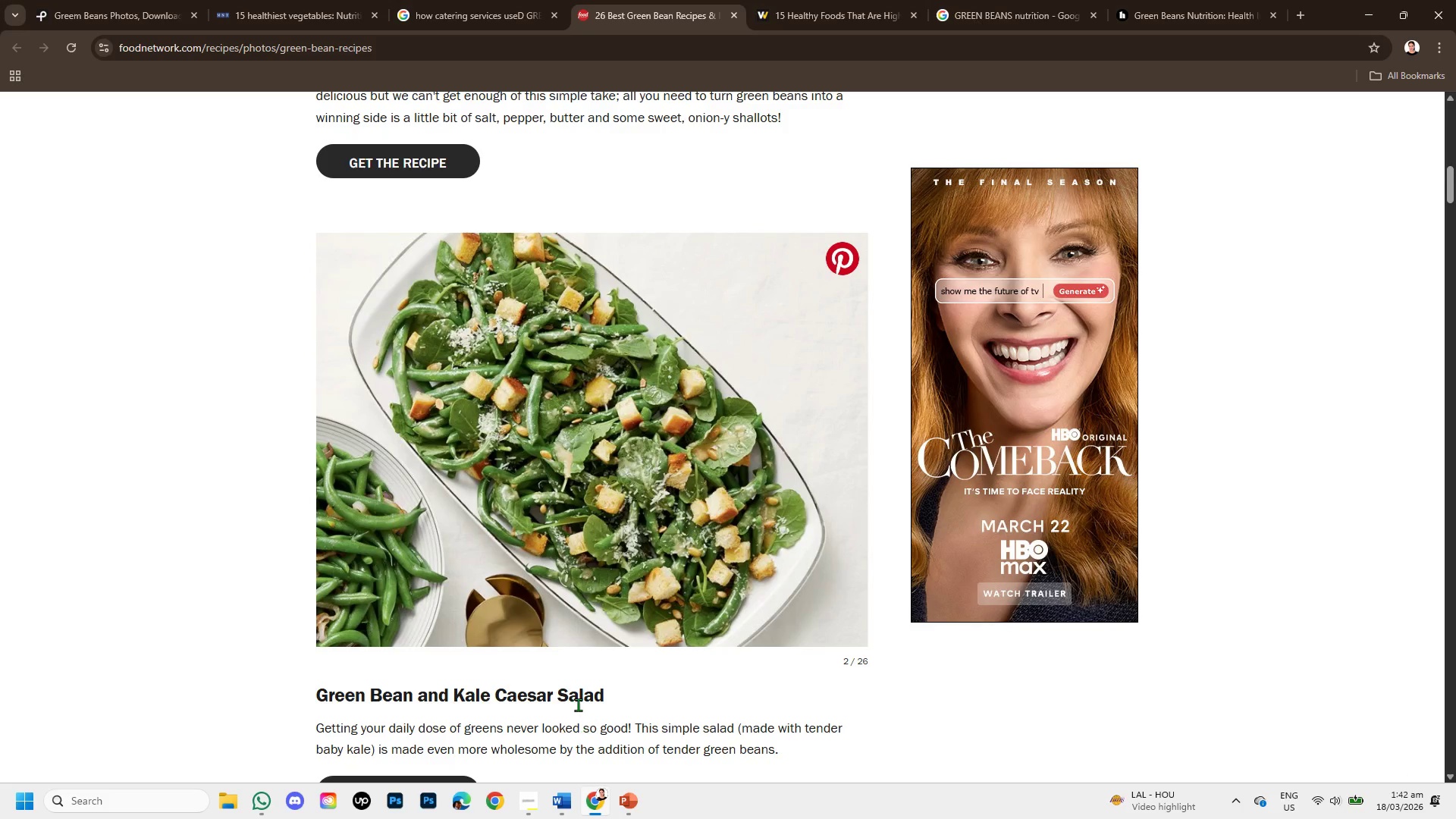 
scroll: coordinate [565, 686], scroll_direction: down, amount: 4.0
 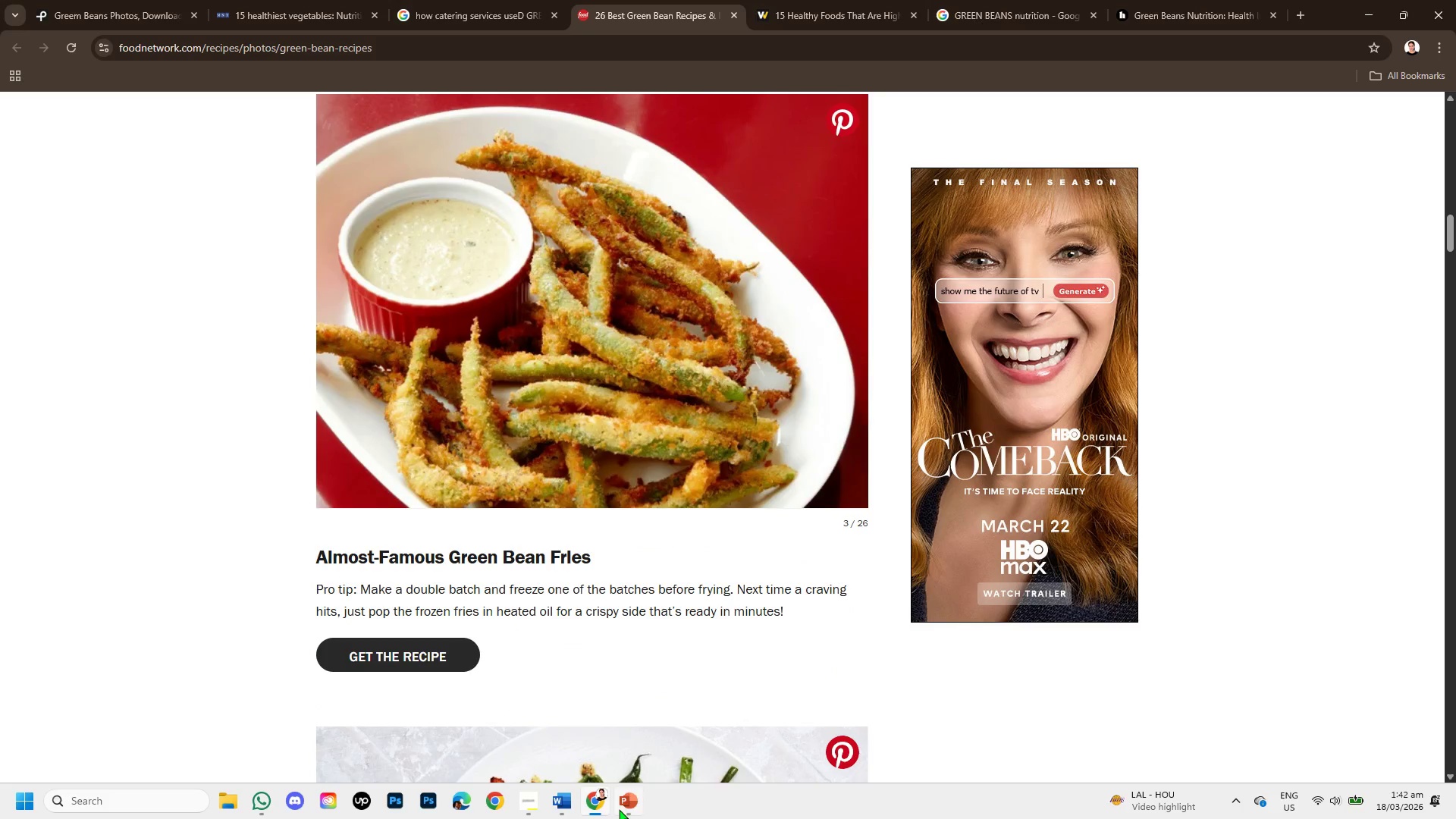 
left_click([619, 809])
 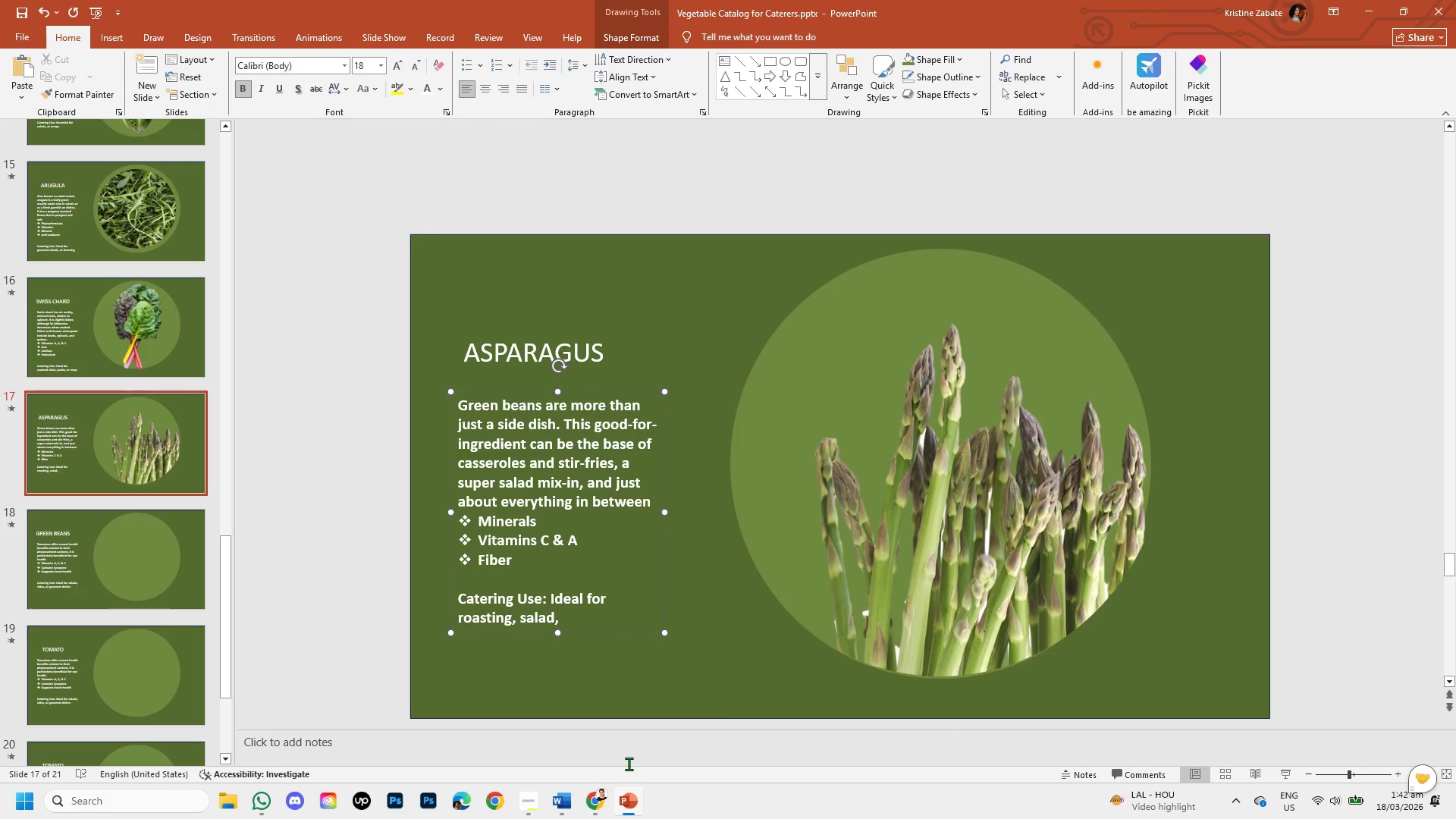 
type(fries, )
 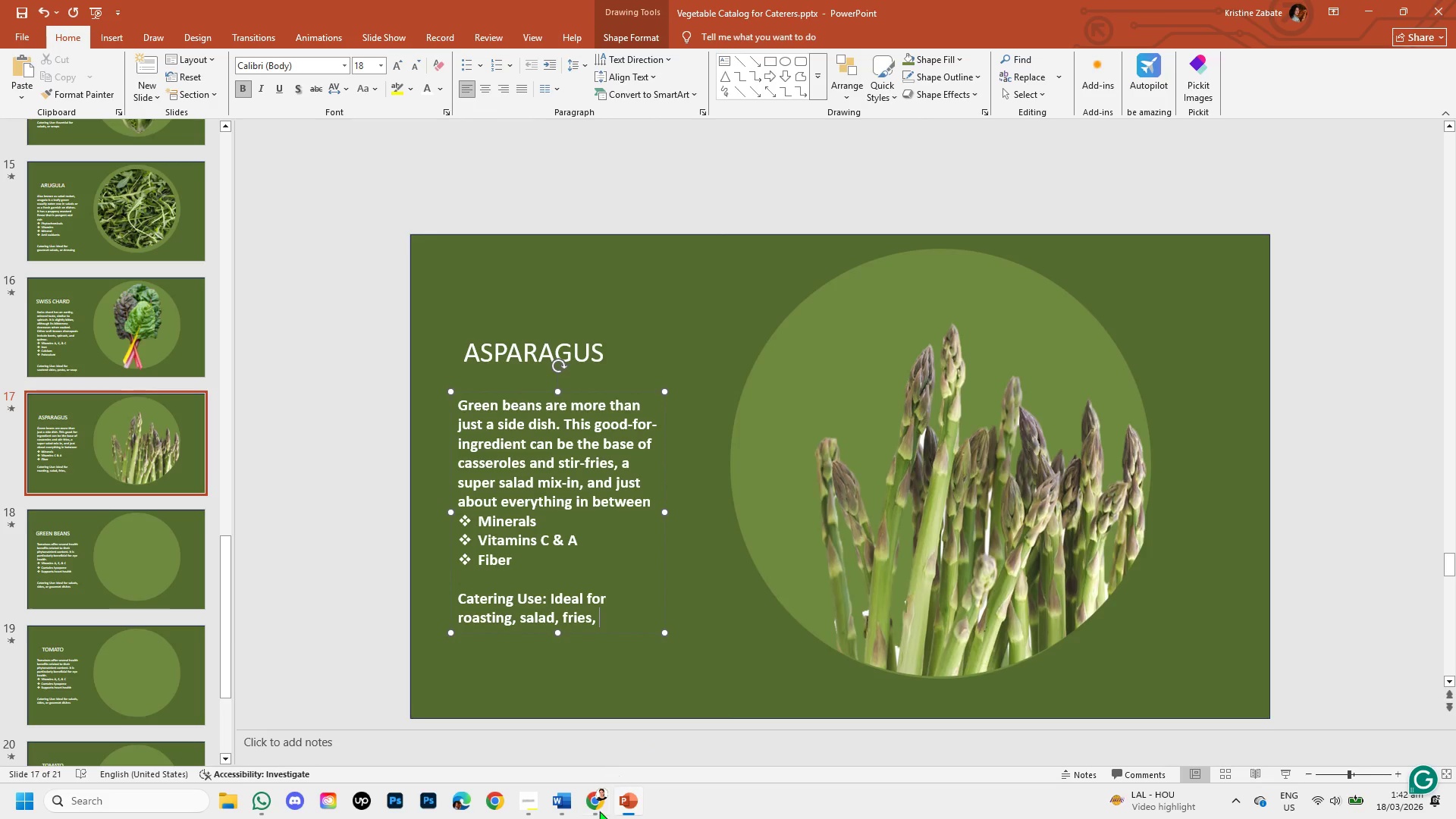 
left_click([599, 812])
 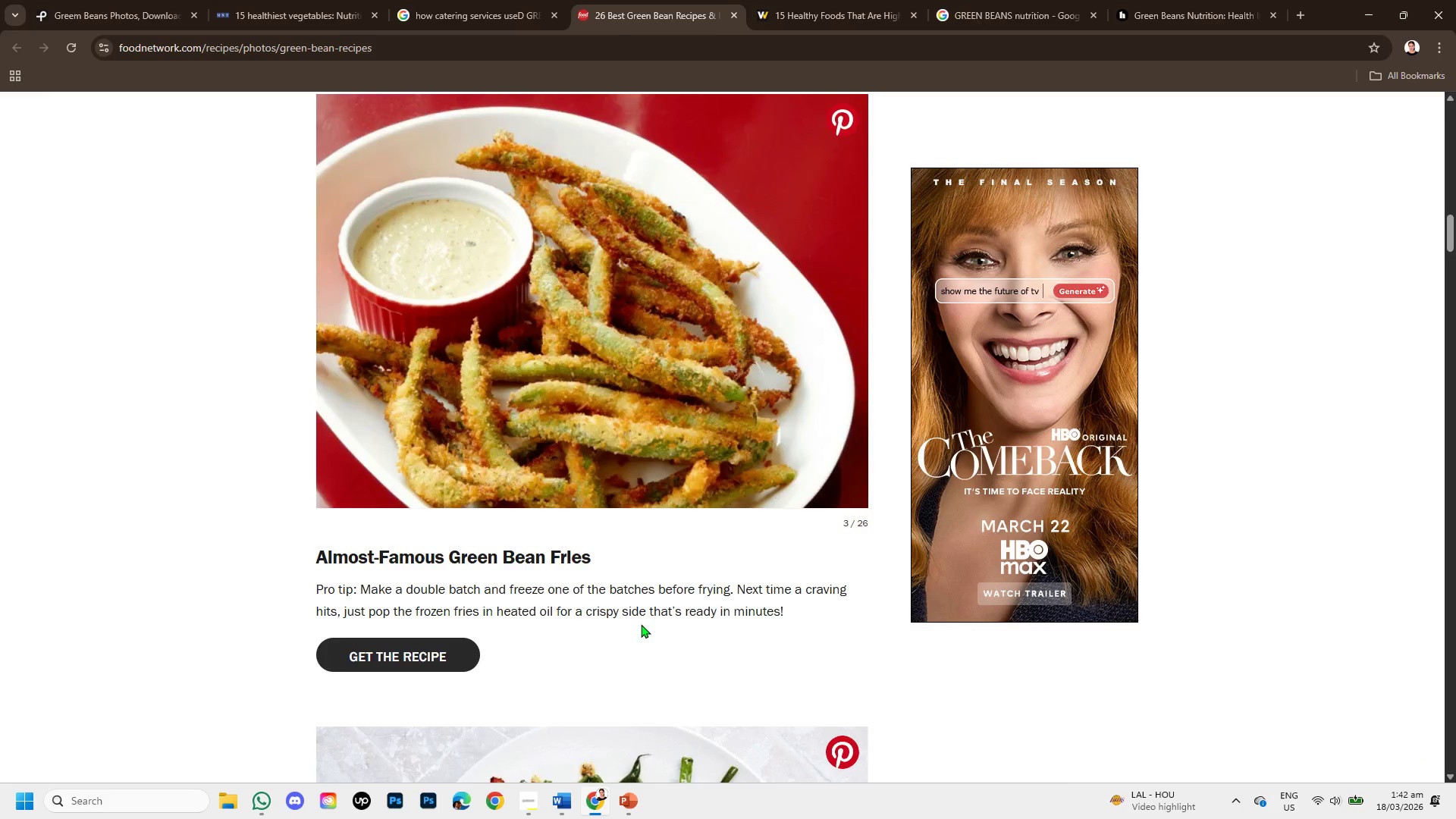 
scroll: coordinate [635, 596], scroll_direction: down, amount: 8.0
 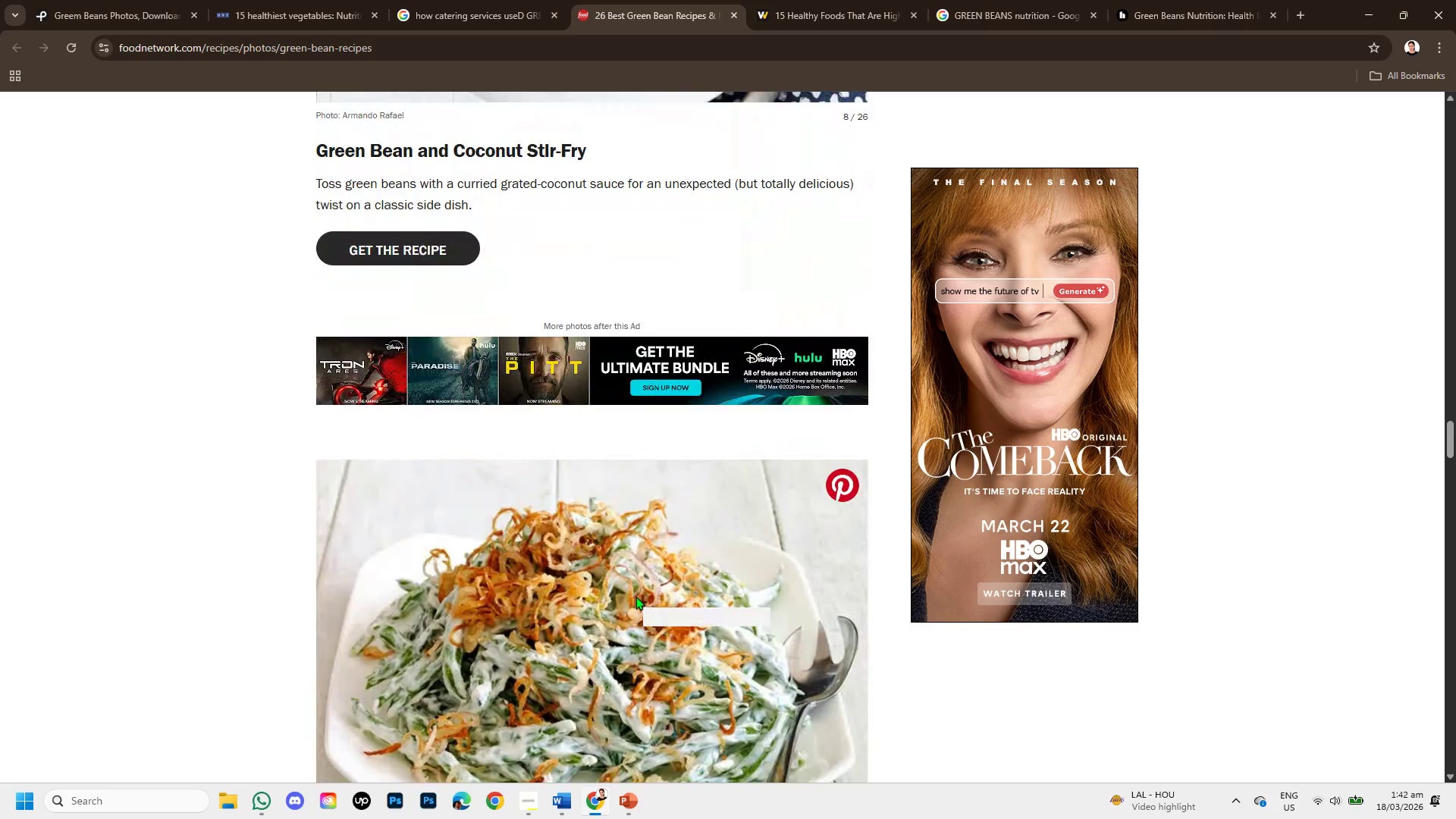 
left_click([629, 798])
 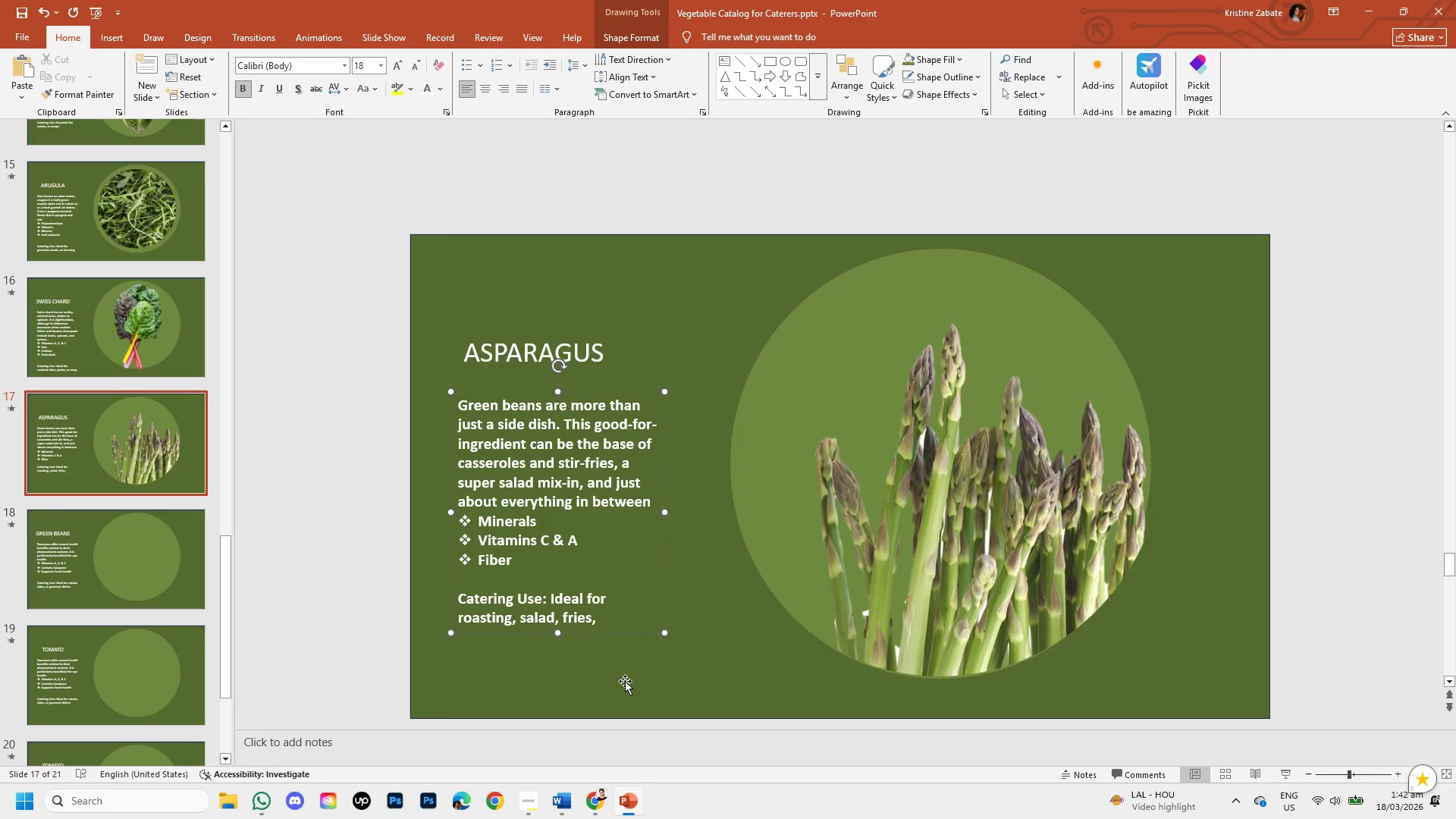 
type(stir-fry )
 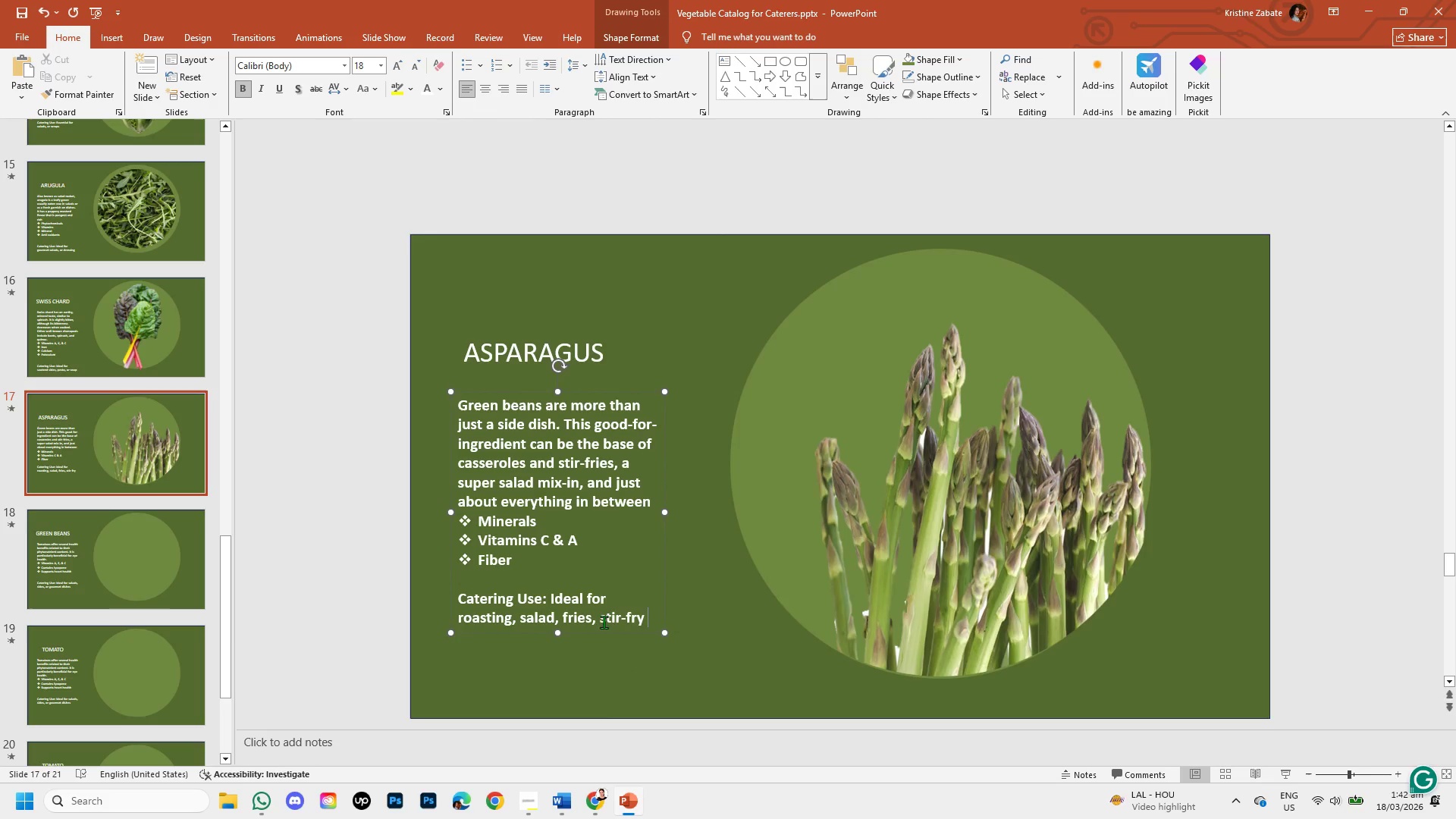 
wait(5.02)
 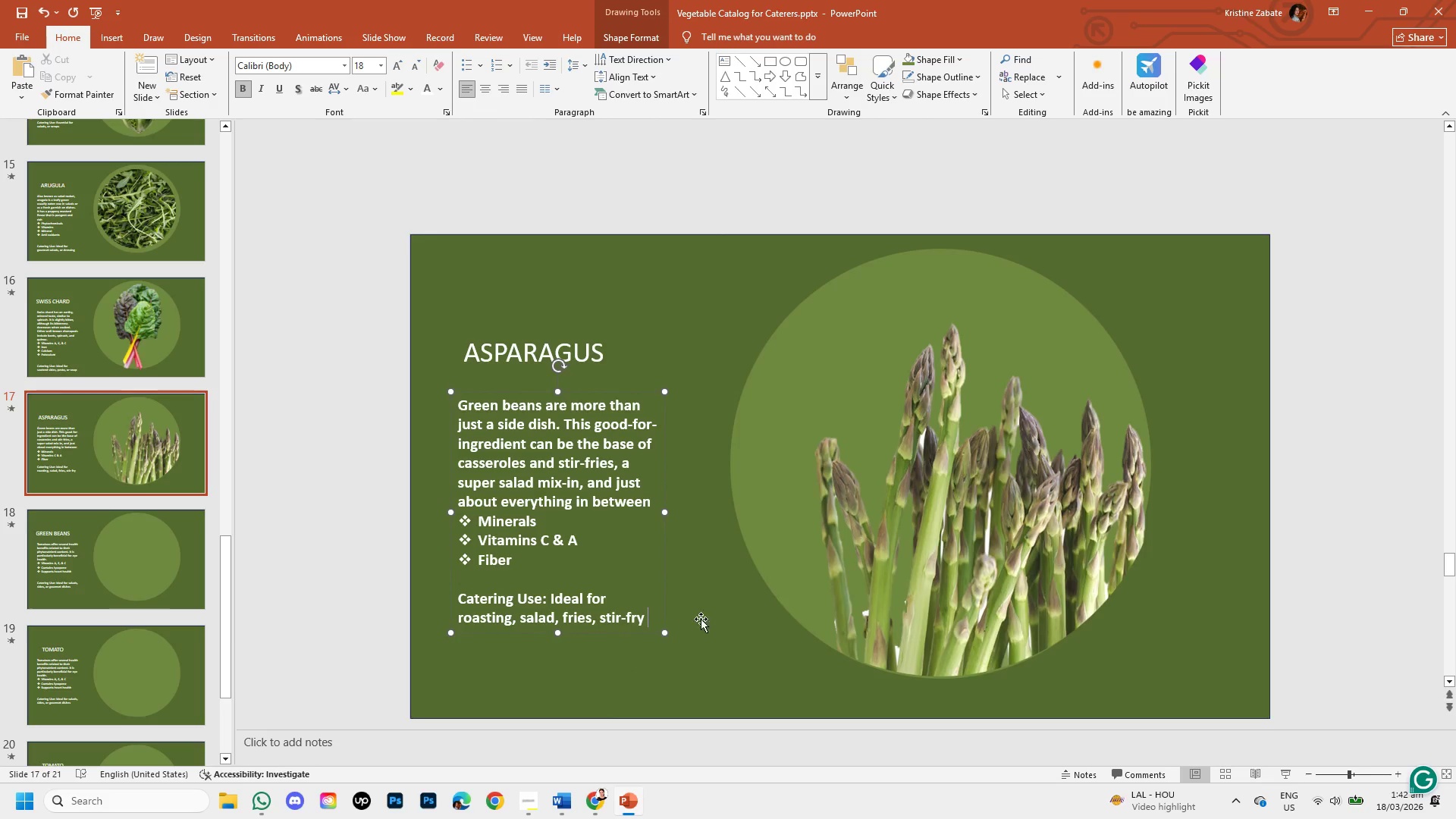 
left_click([593, 613])
 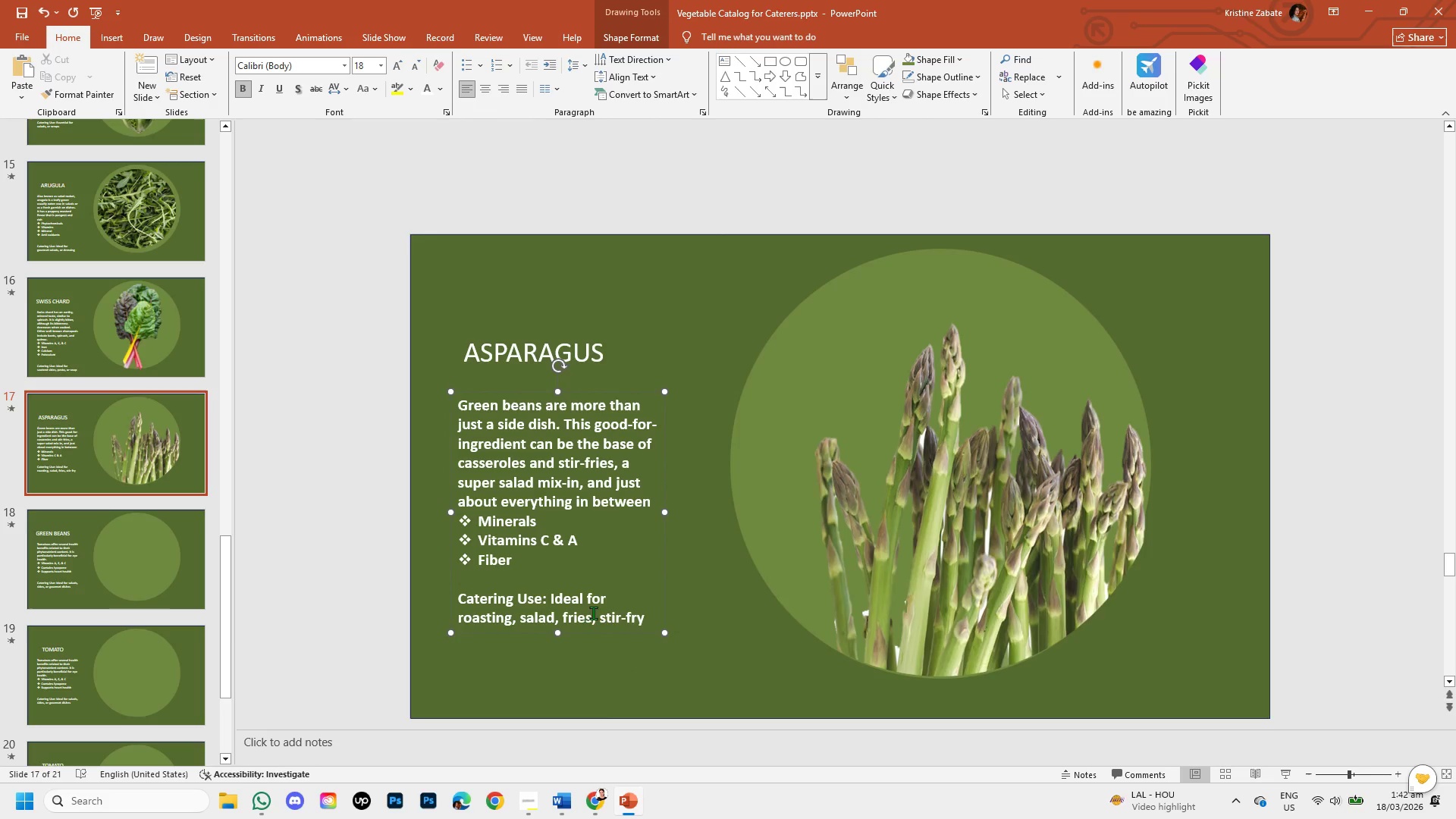 
key(Backspace)
 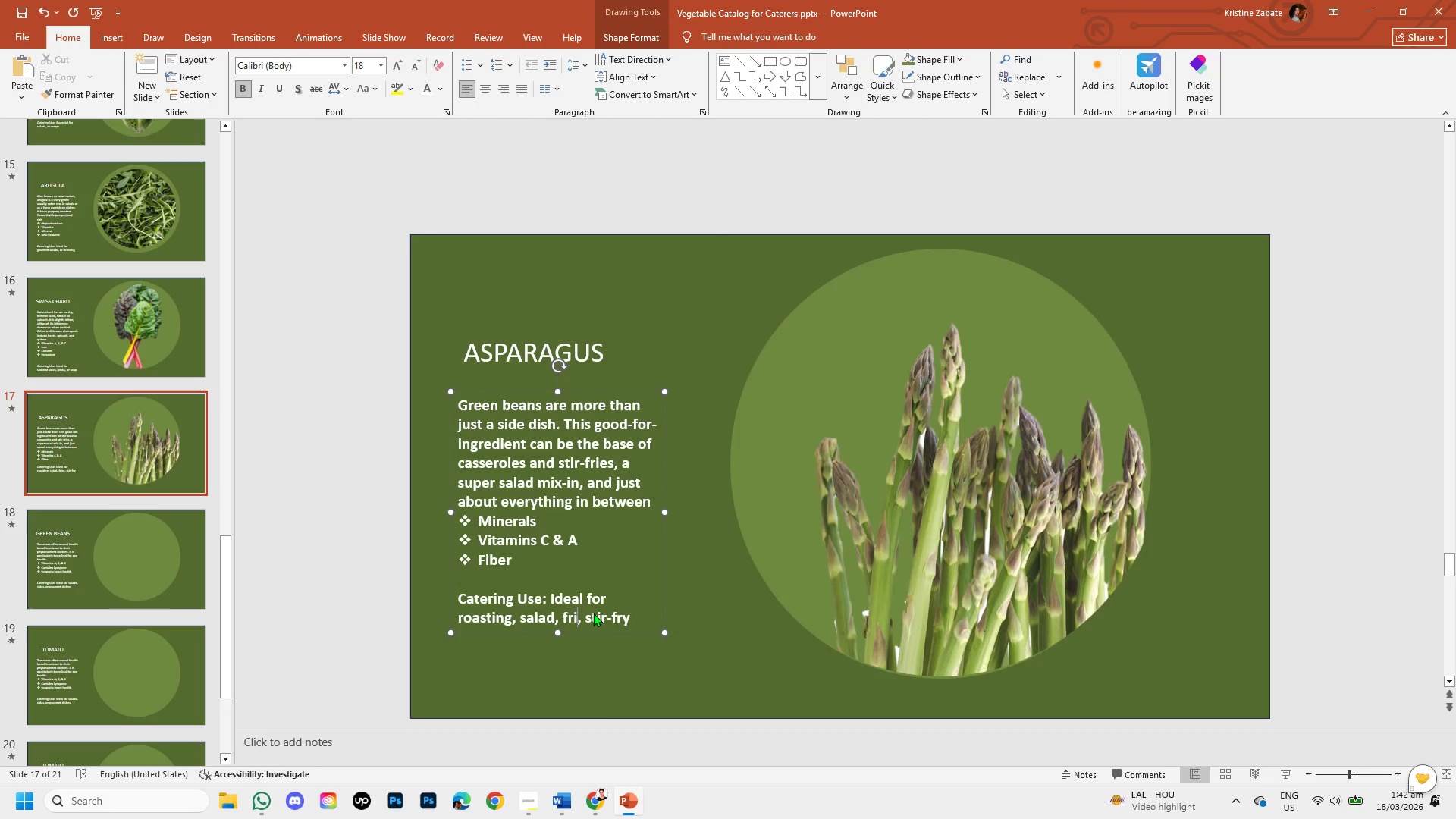 
key(Backspace)
 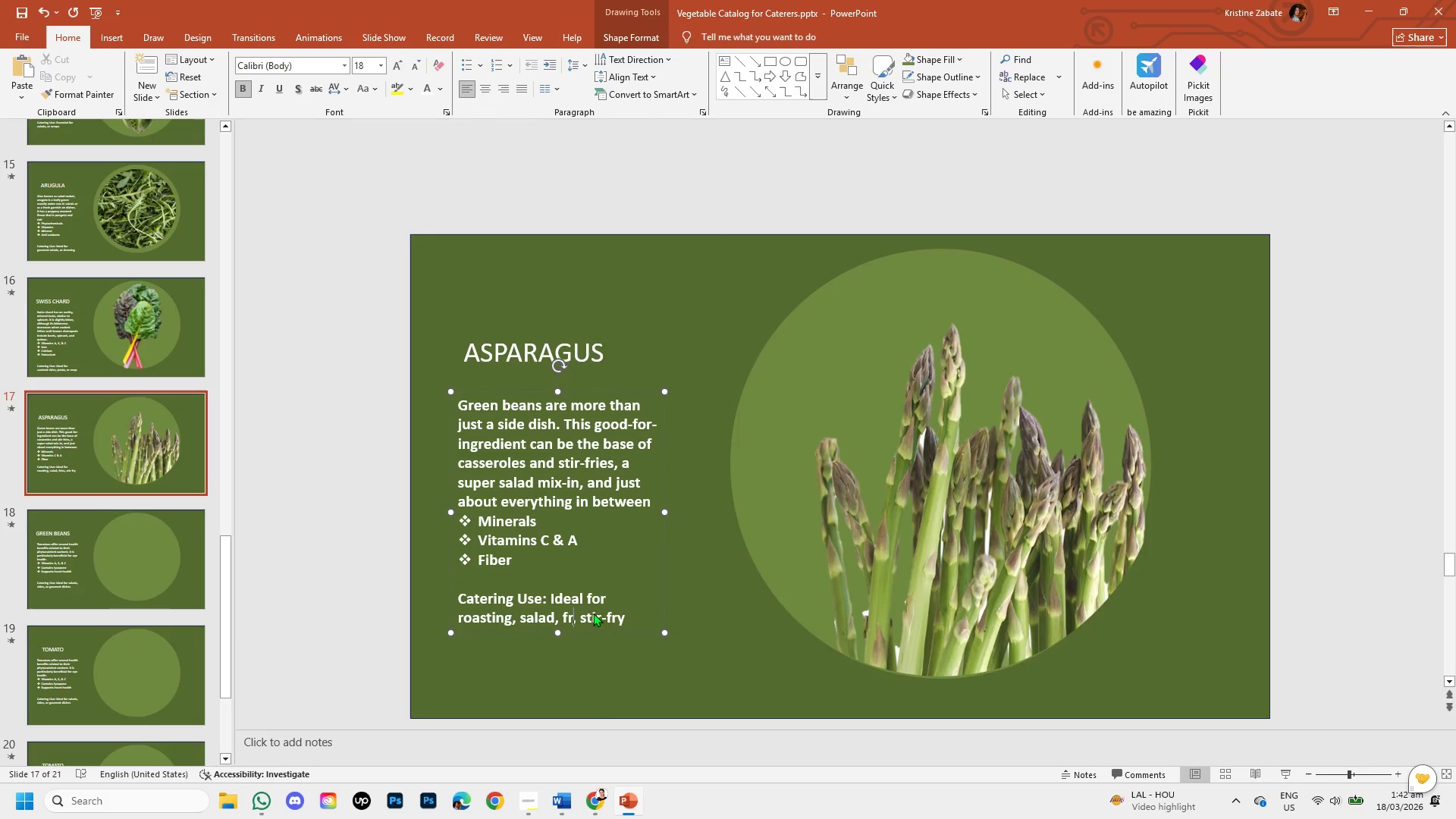 
key(Backspace)
 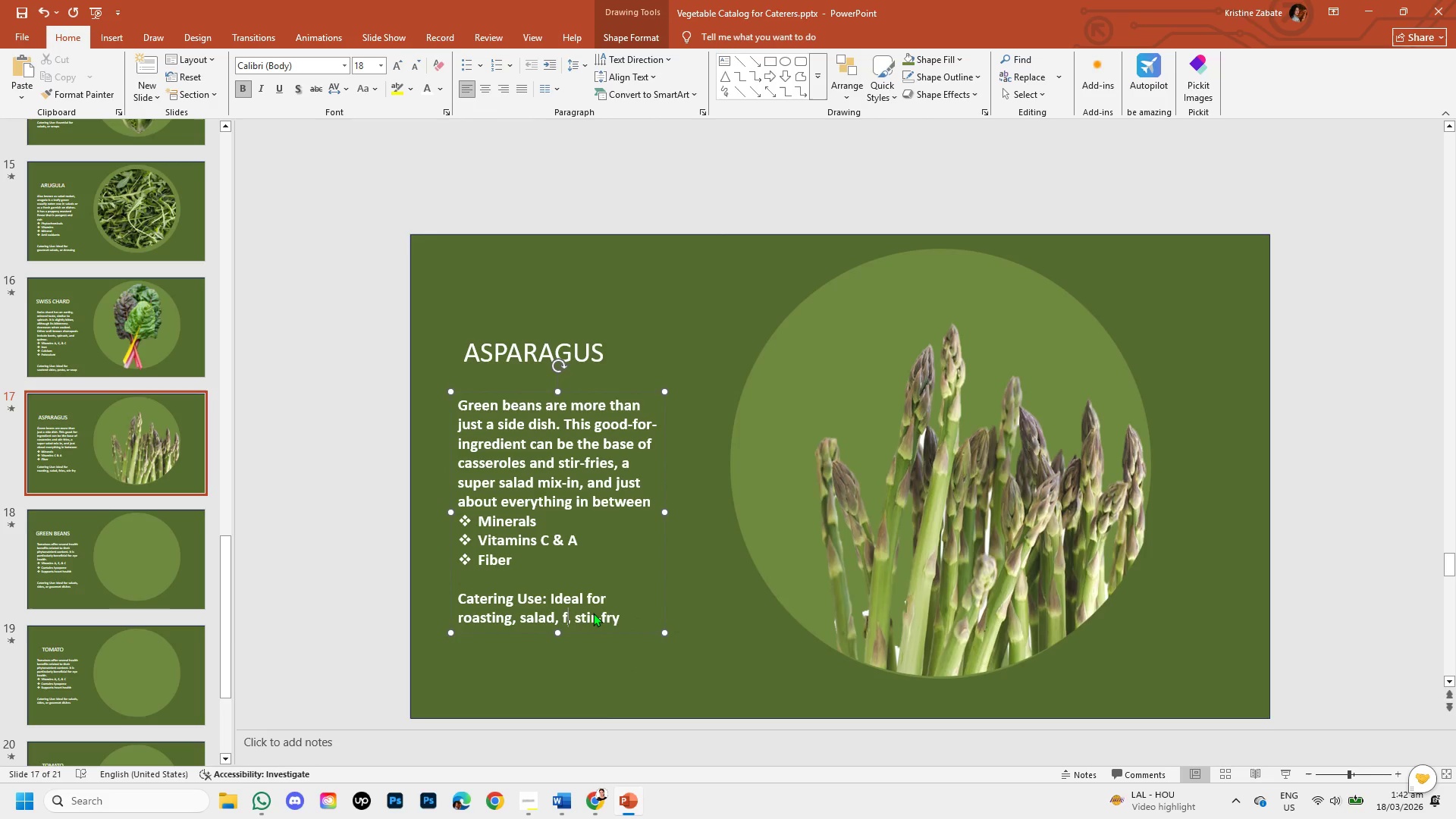 
key(Backspace)
 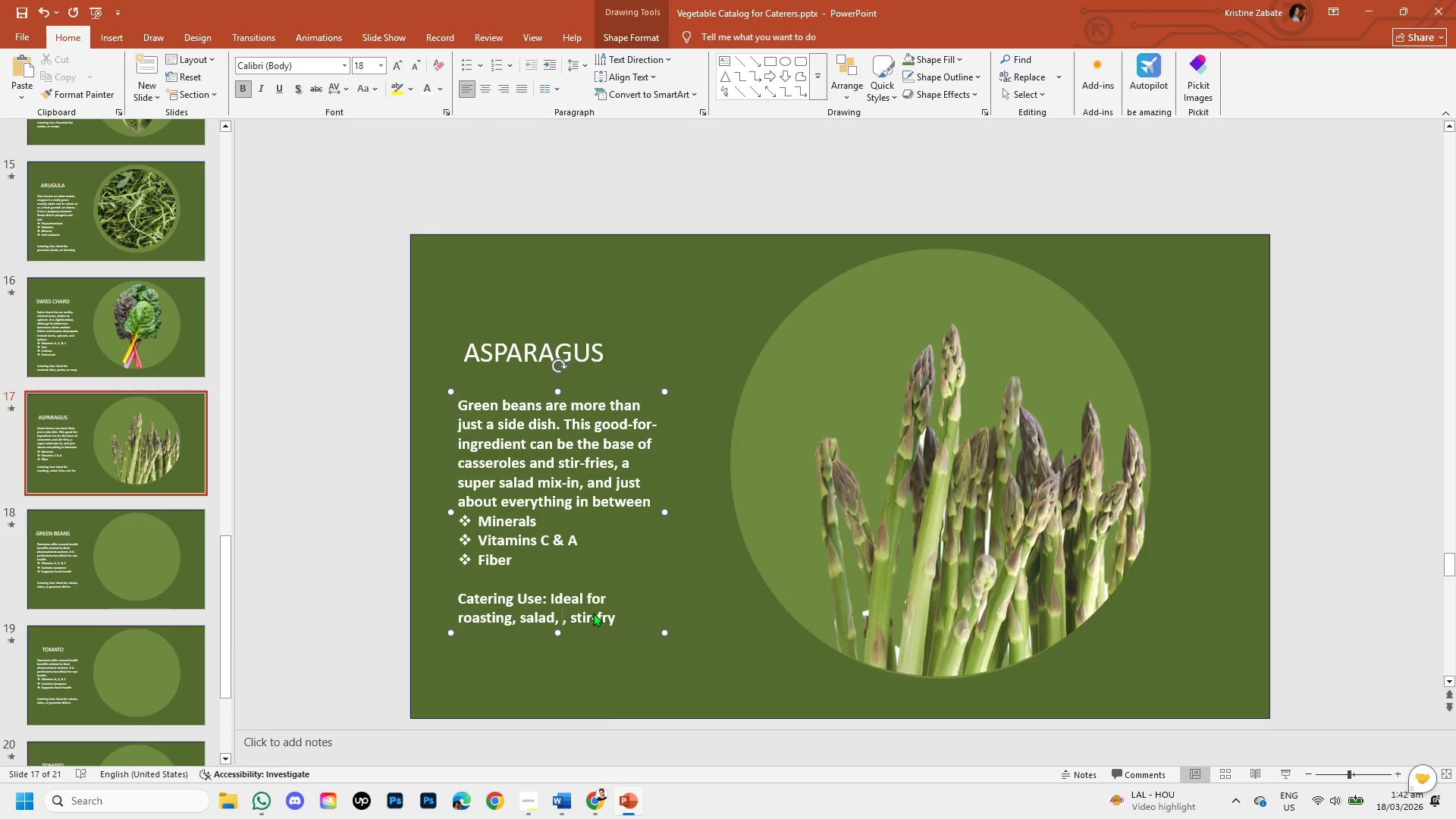 
key(Backspace)
 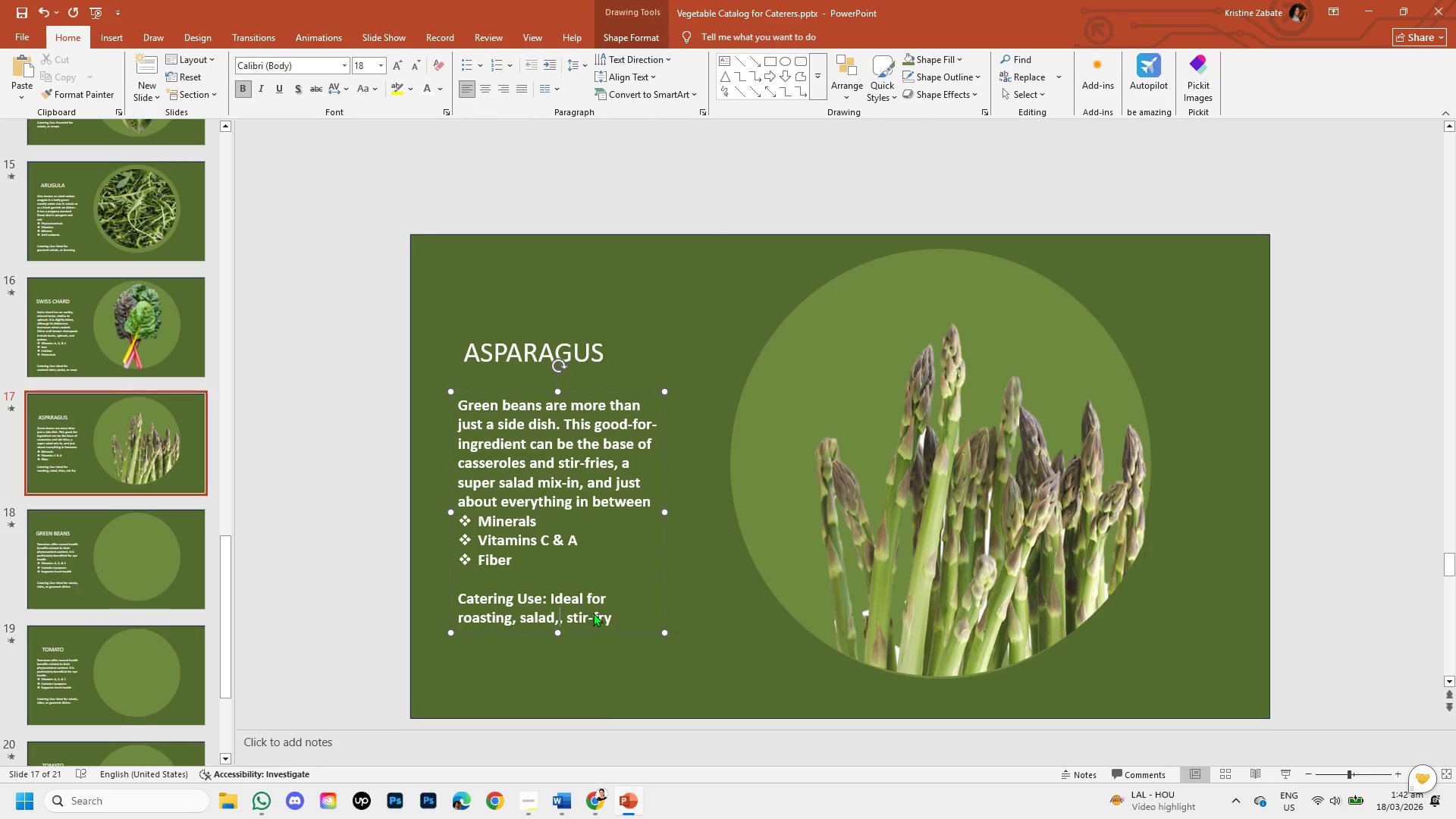 
key(Backspace)
 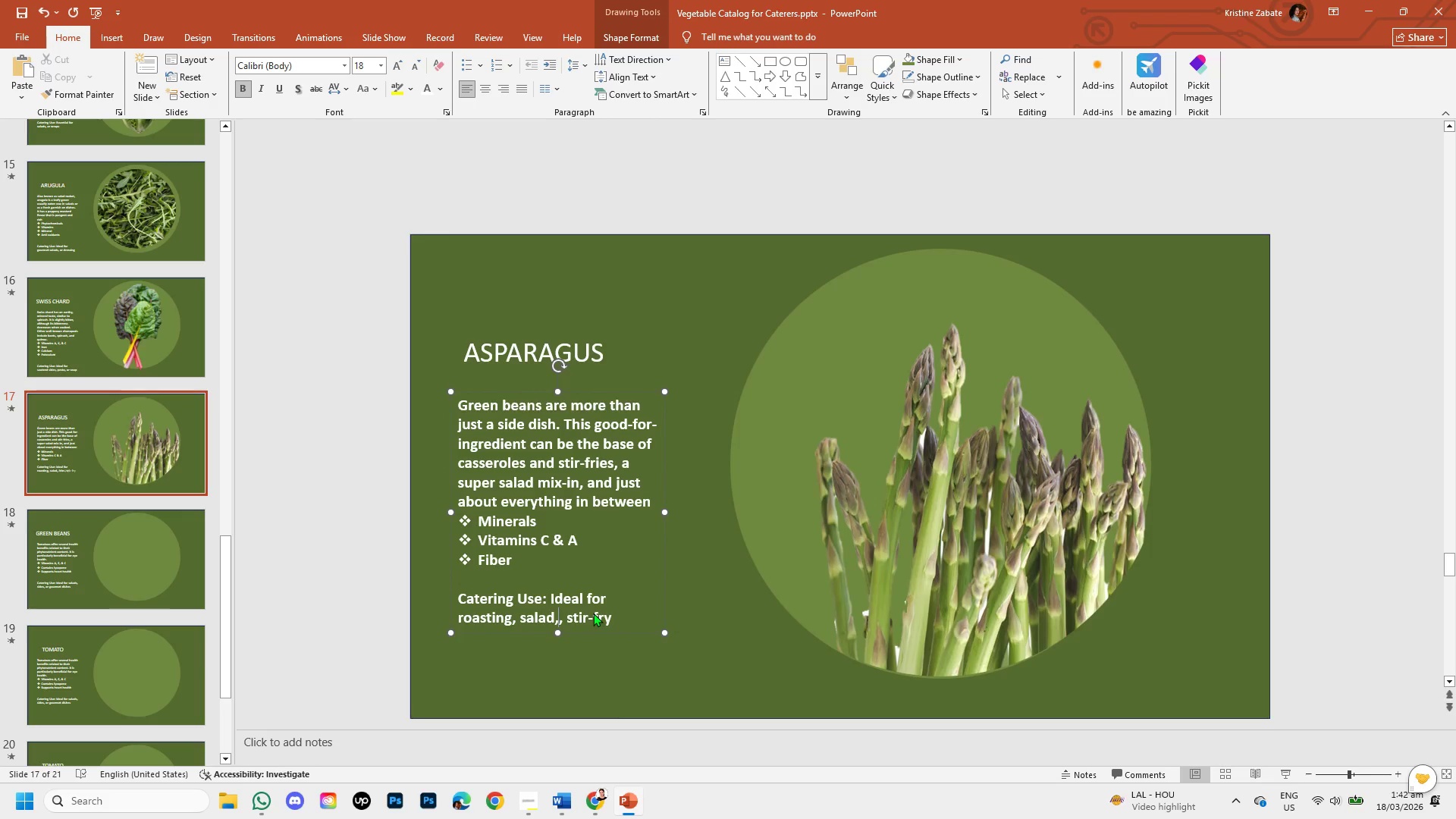 
key(Backspace)
 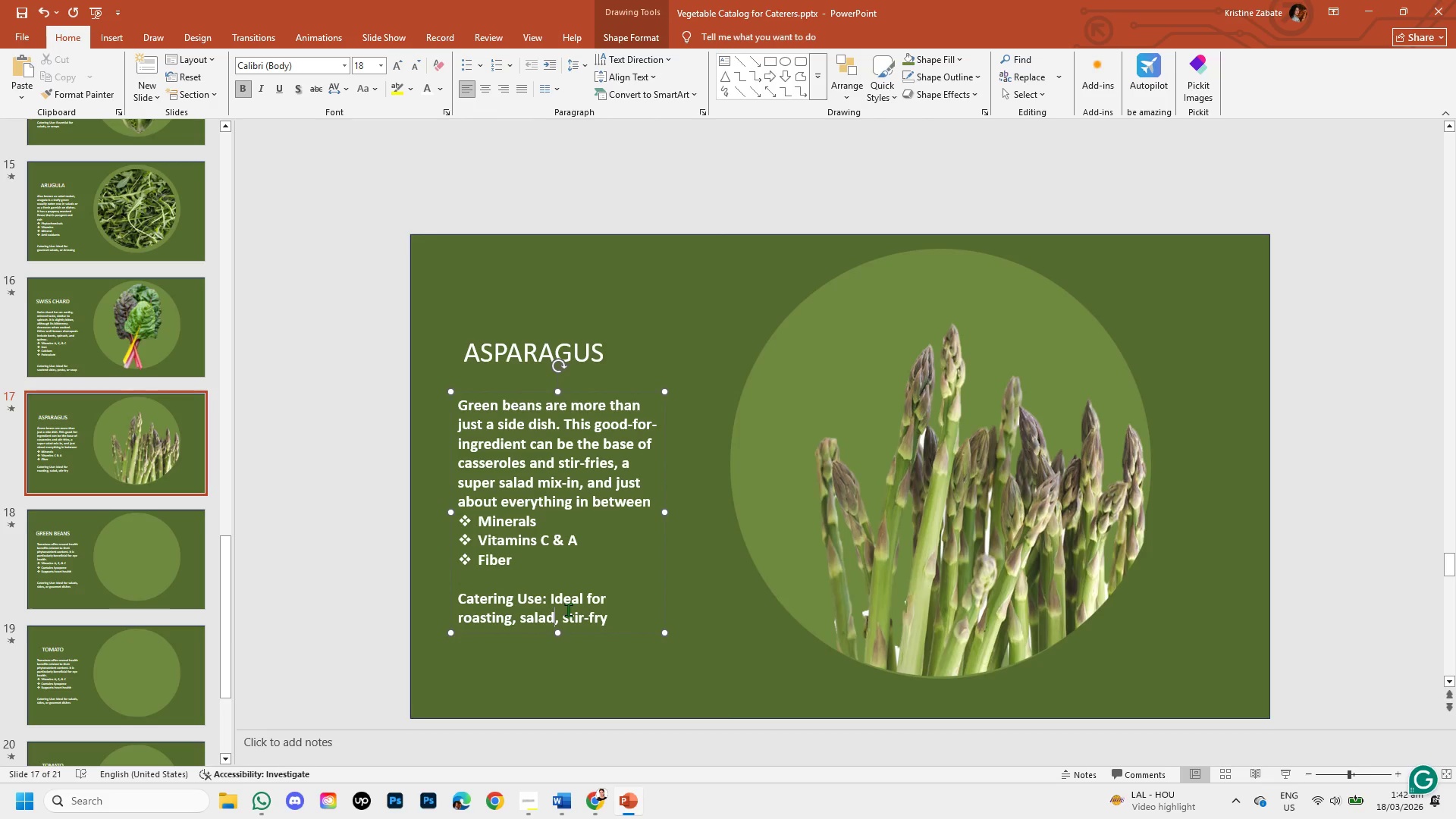 
left_click([565, 610])
 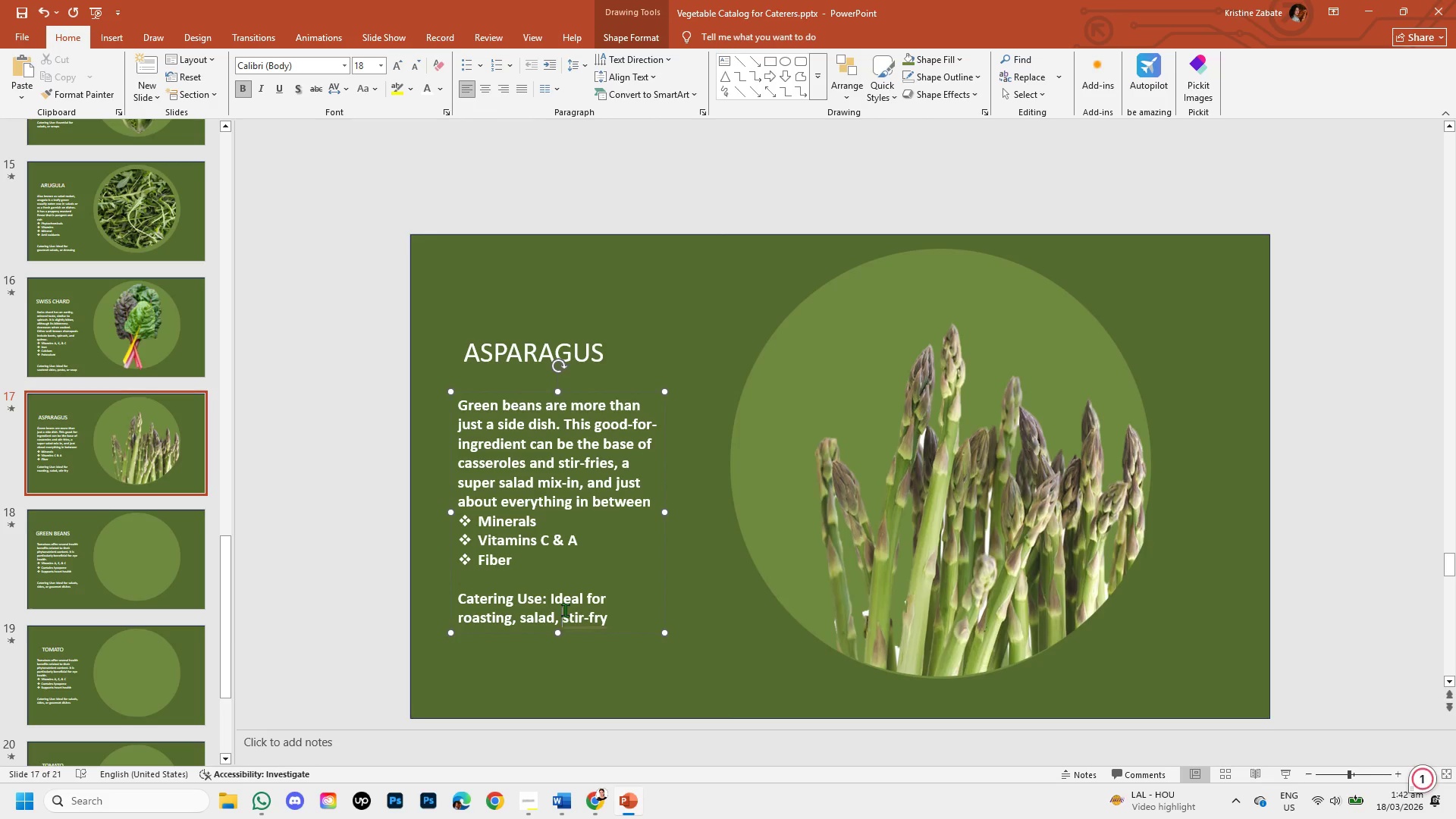 
type(or )
 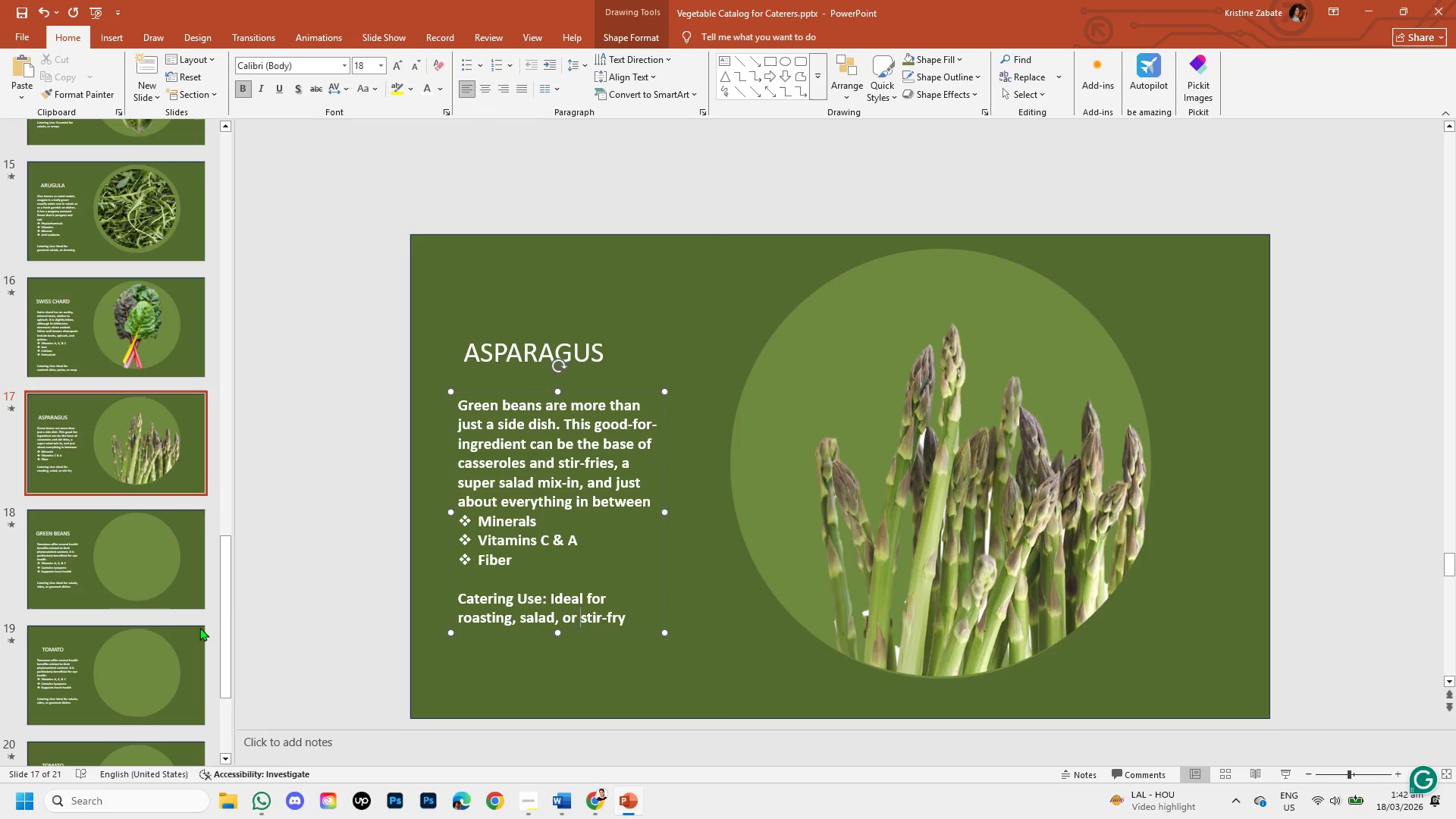 
left_click([111, 532])
 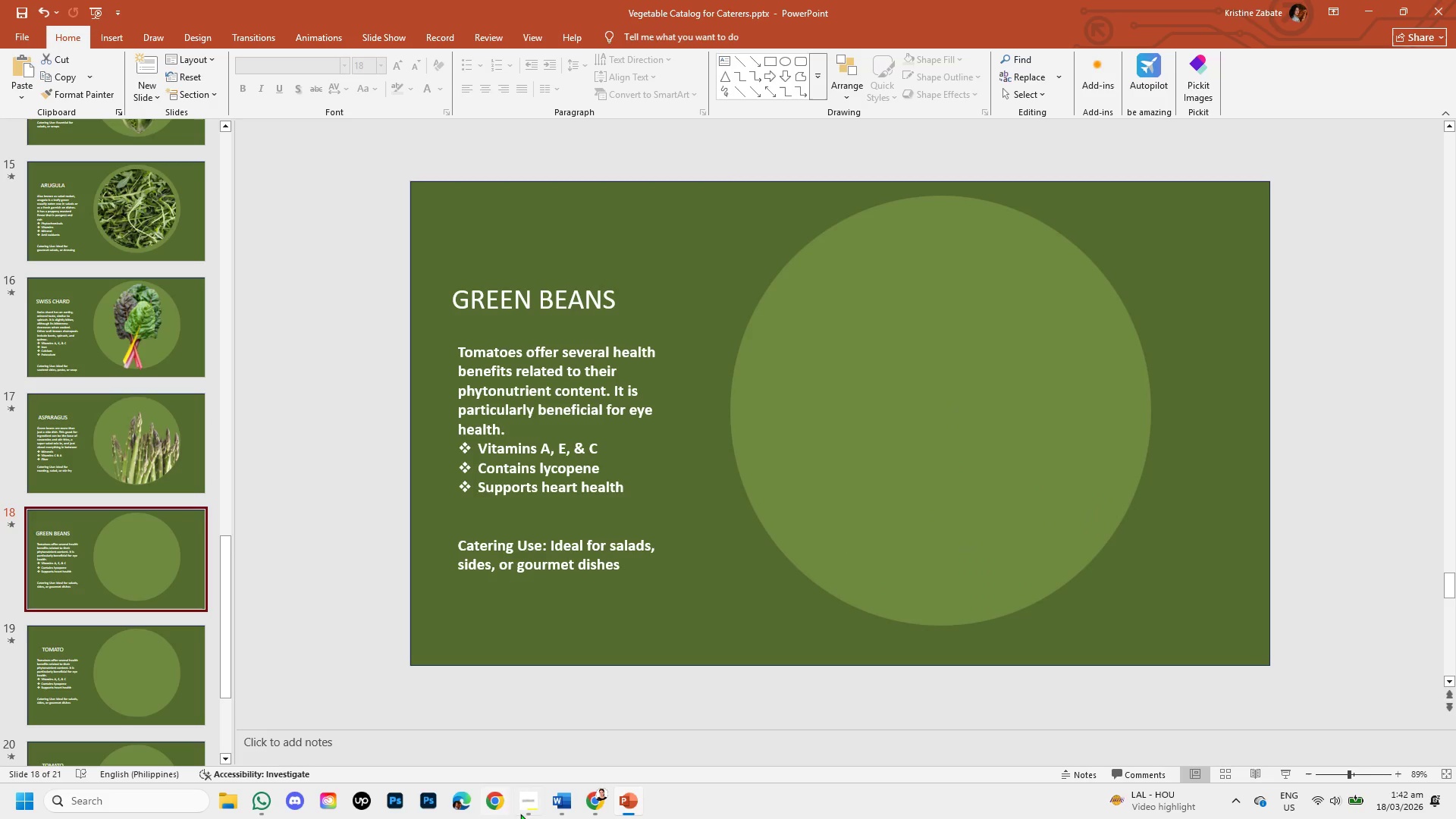 
left_click([529, 806])